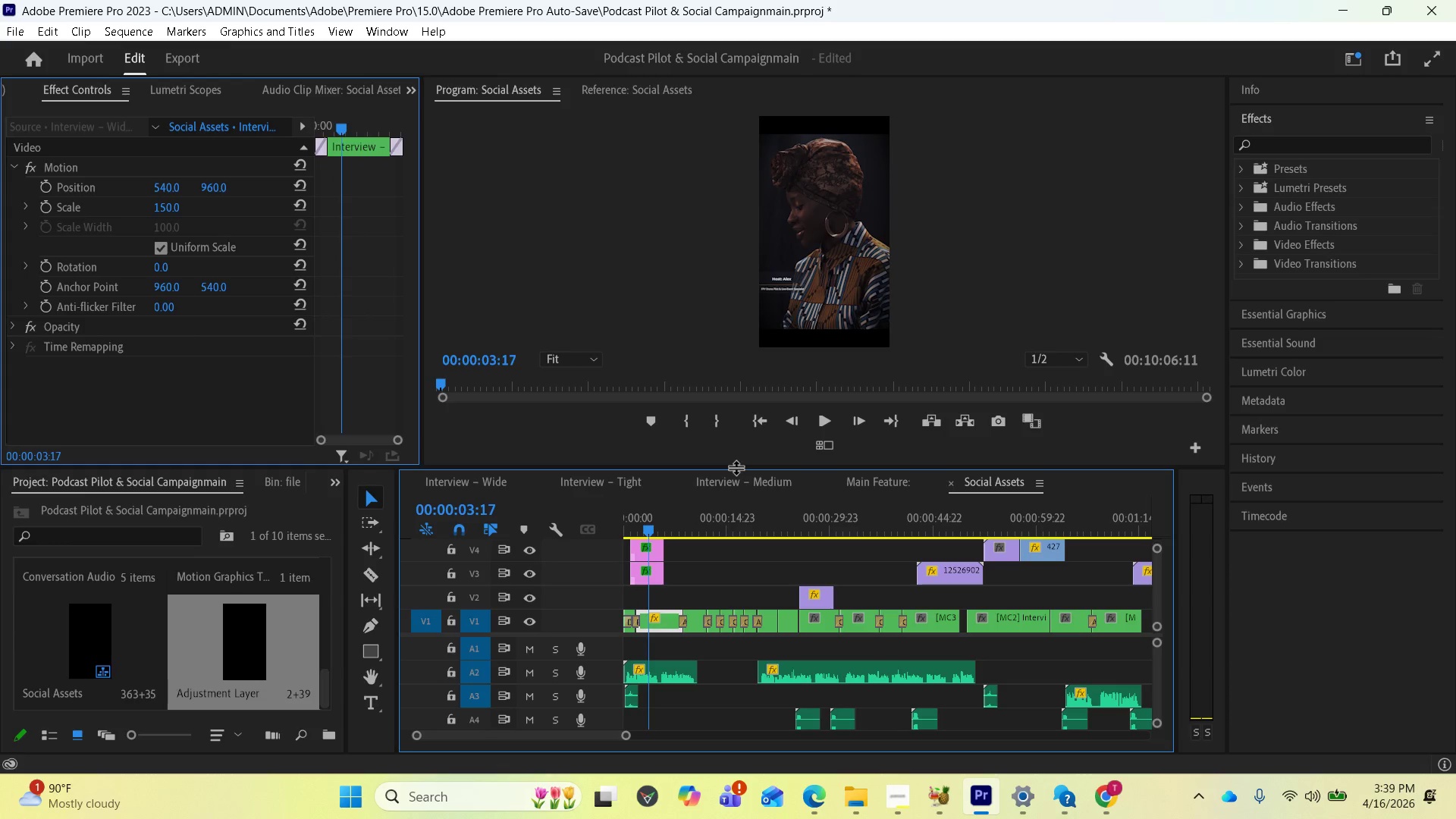 
left_click_drag(start_coordinate=[736, 467], to_coordinate=[730, 530])
 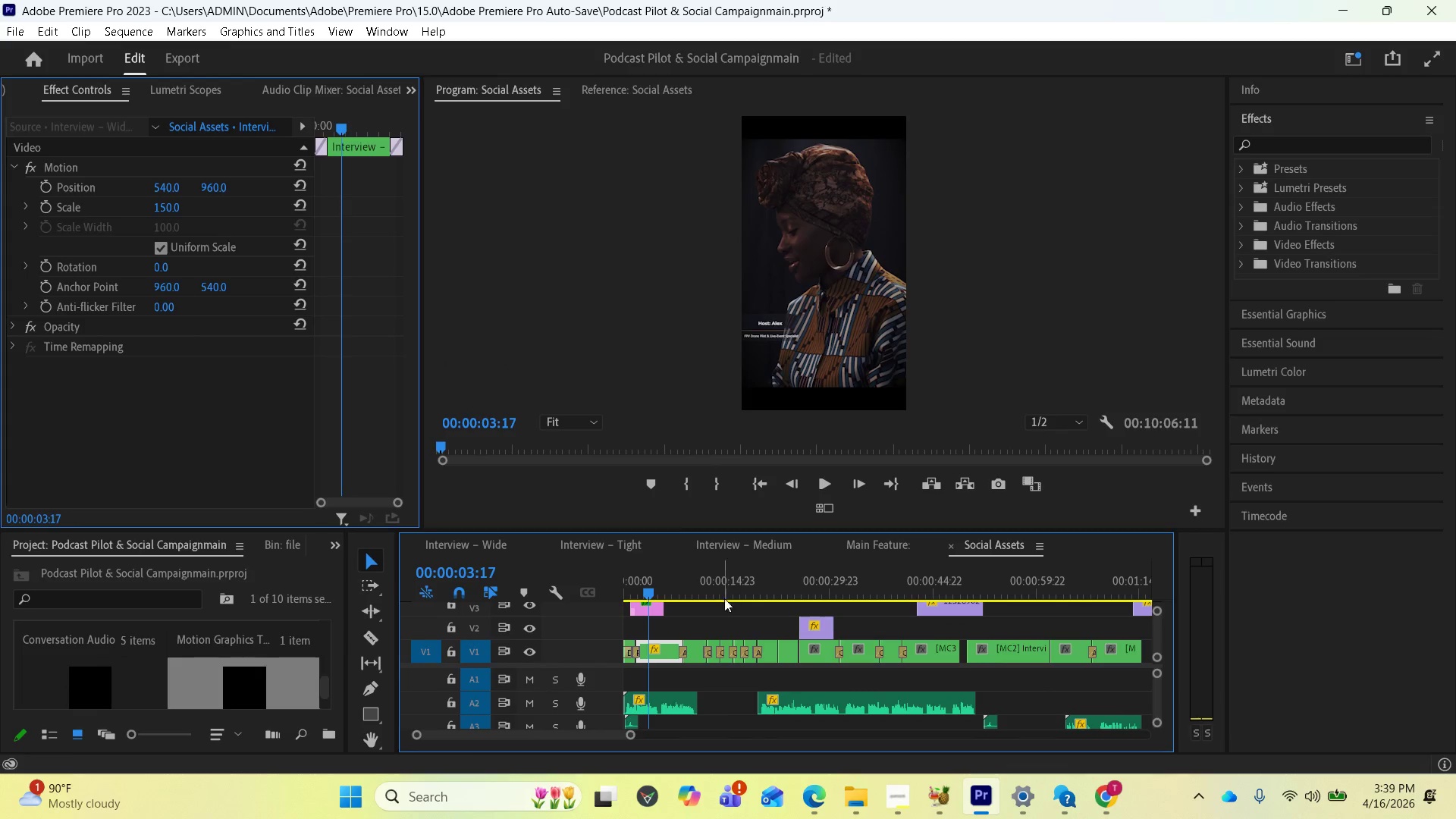 
key(Space)
 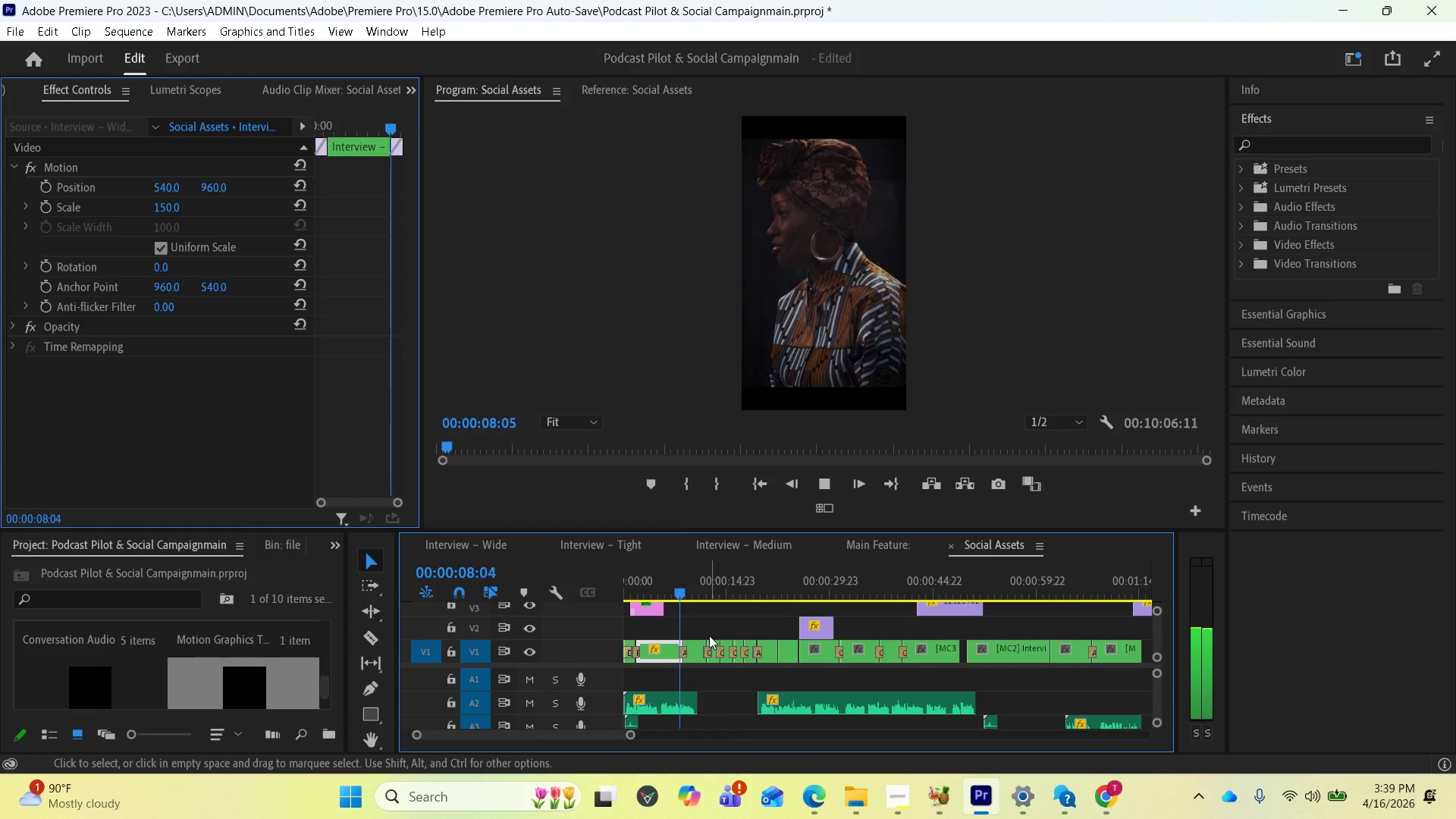 
wait(6.22)
 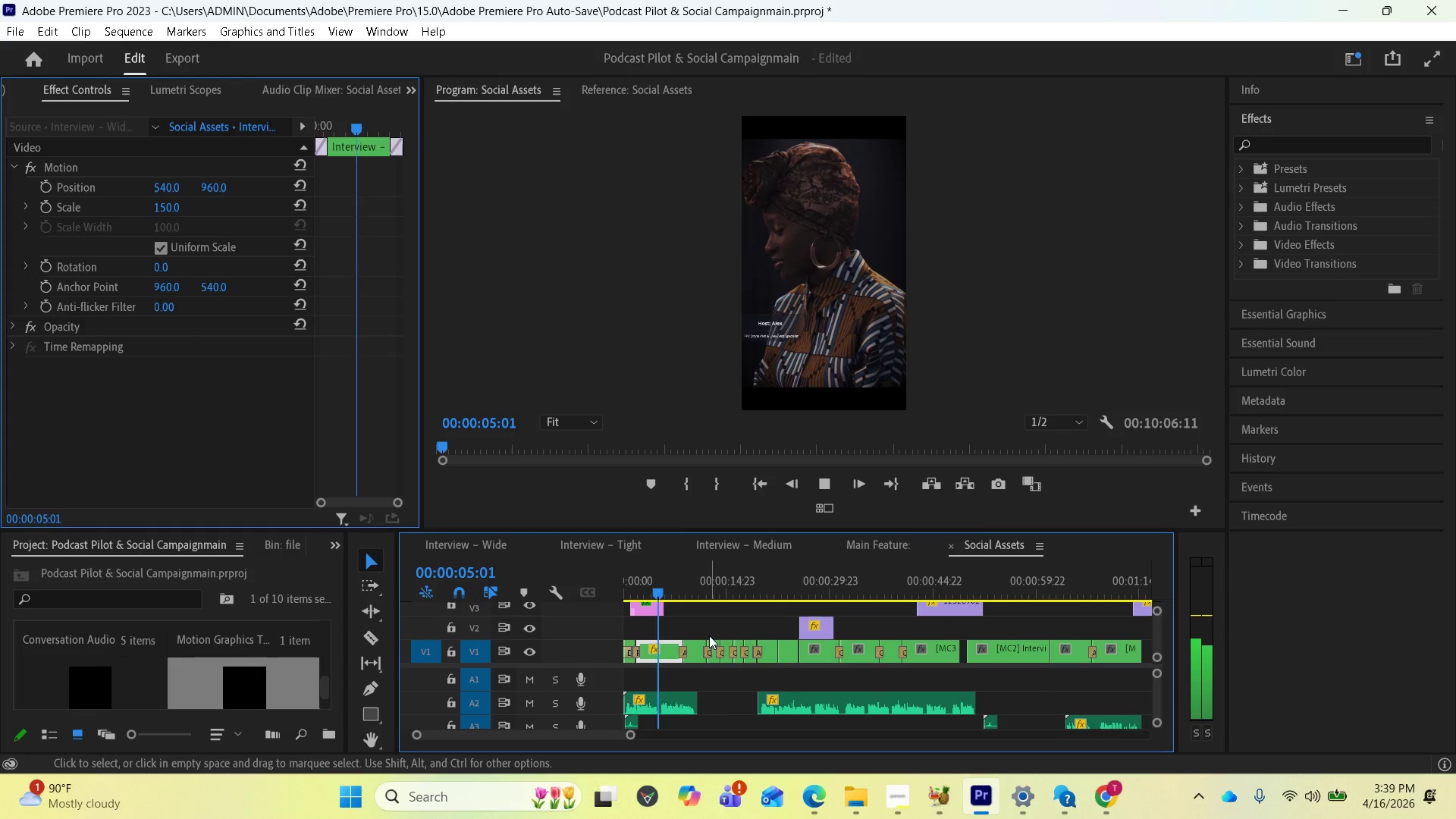 
key(Space)
 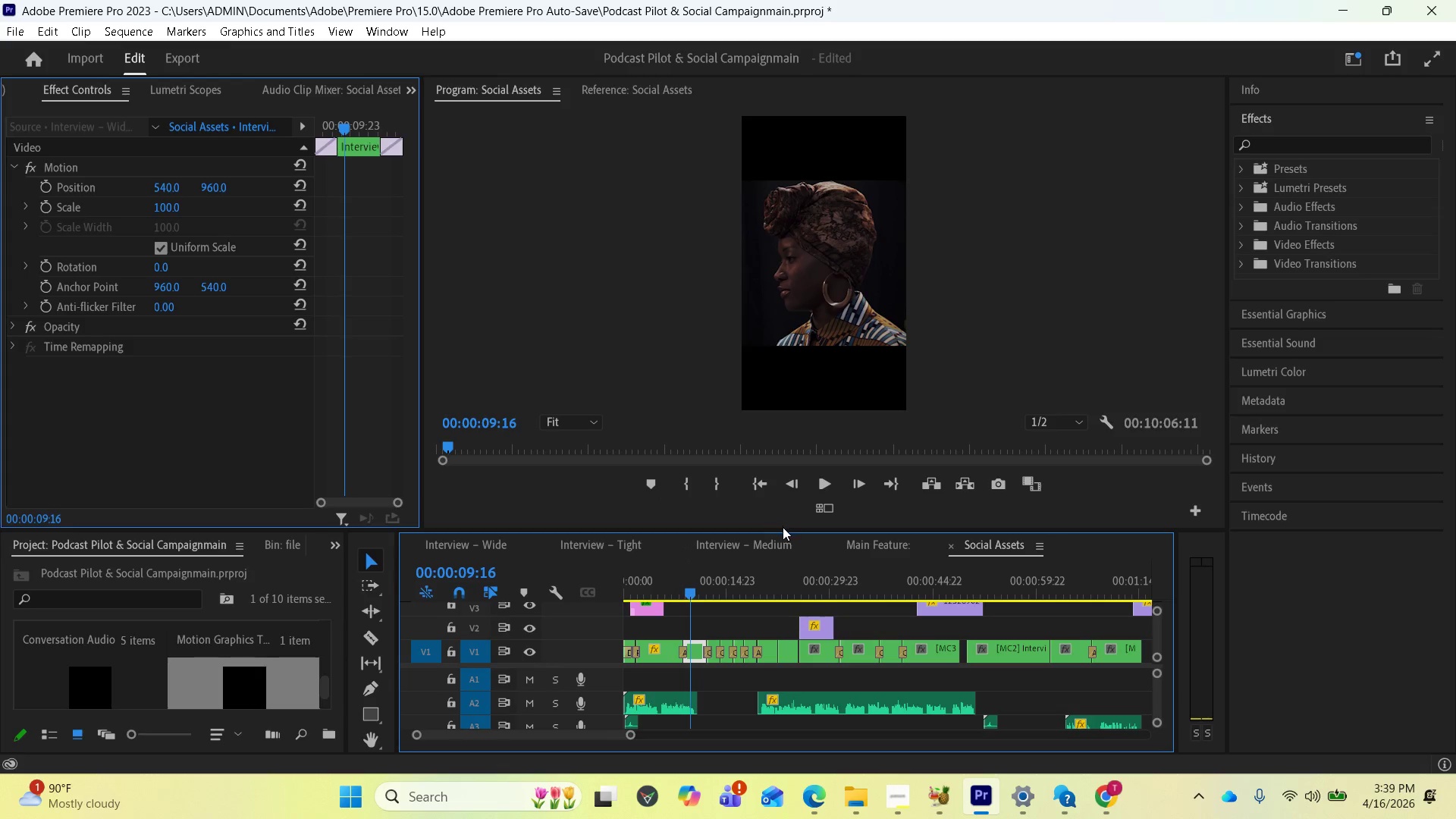 
left_click_drag(start_coordinate=[783, 530], to_coordinate=[796, 443])
 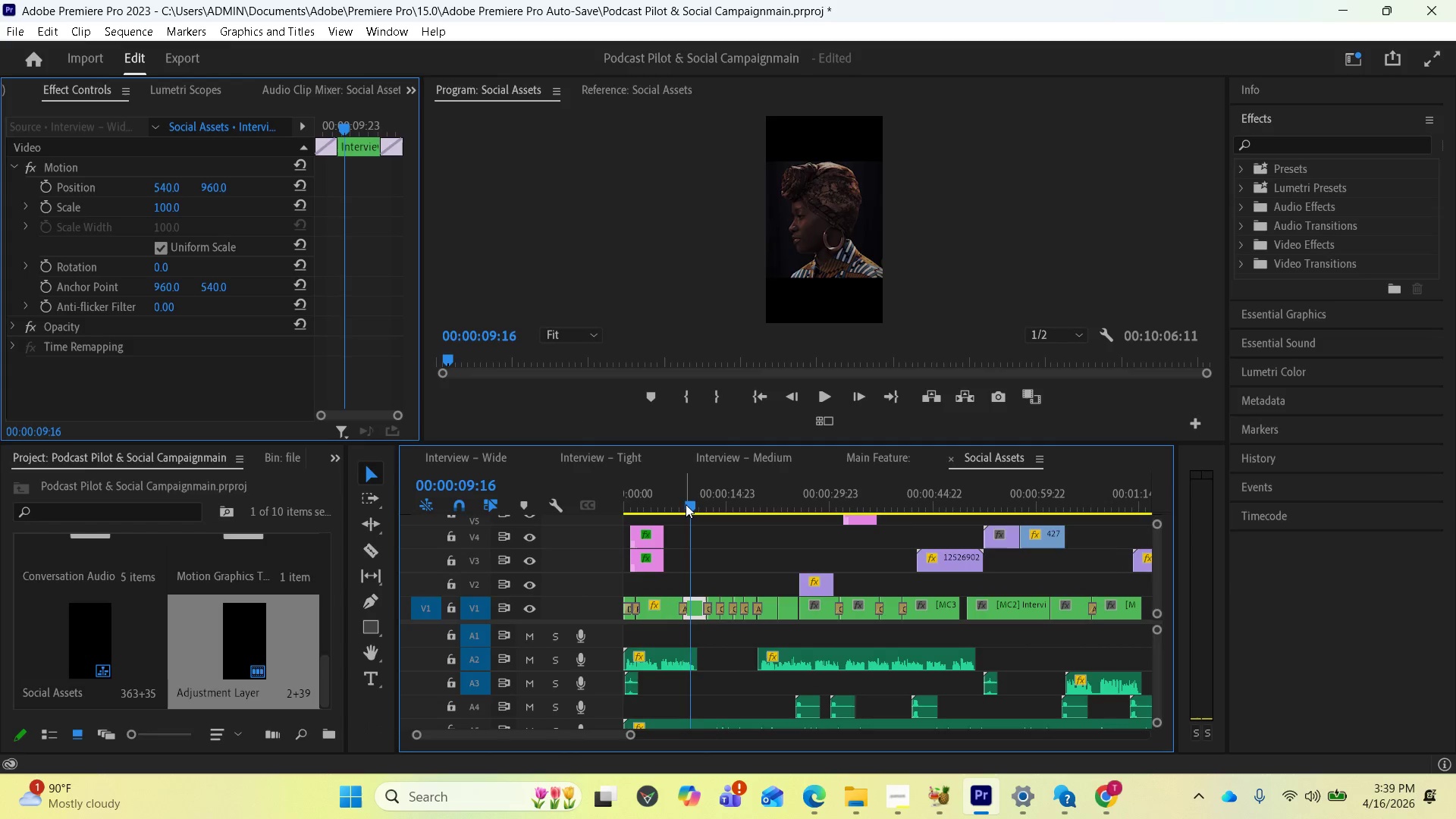 
left_click_drag(start_coordinate=[686, 503], to_coordinate=[648, 499])
 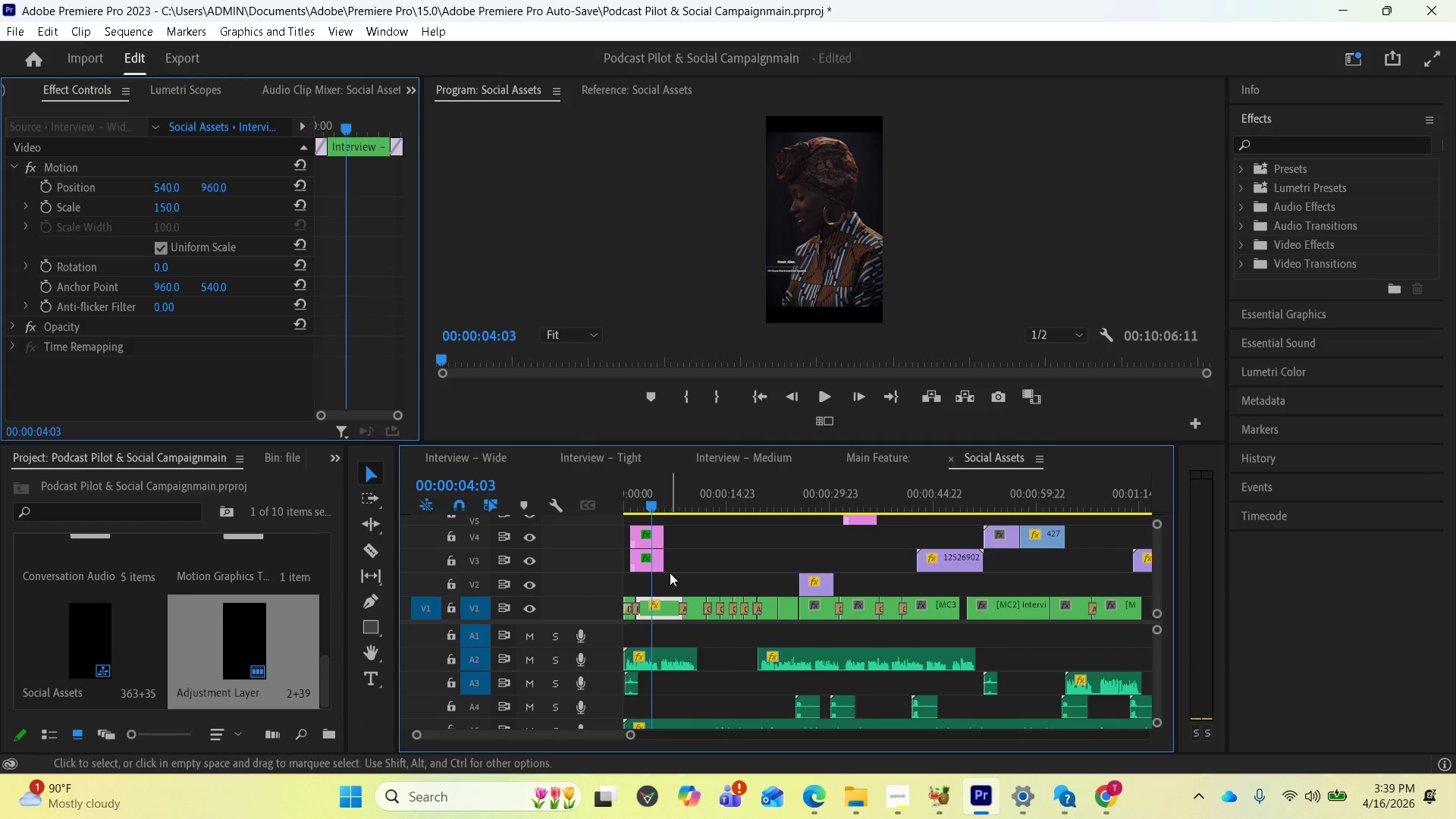 
mouse_move([653, 561])
 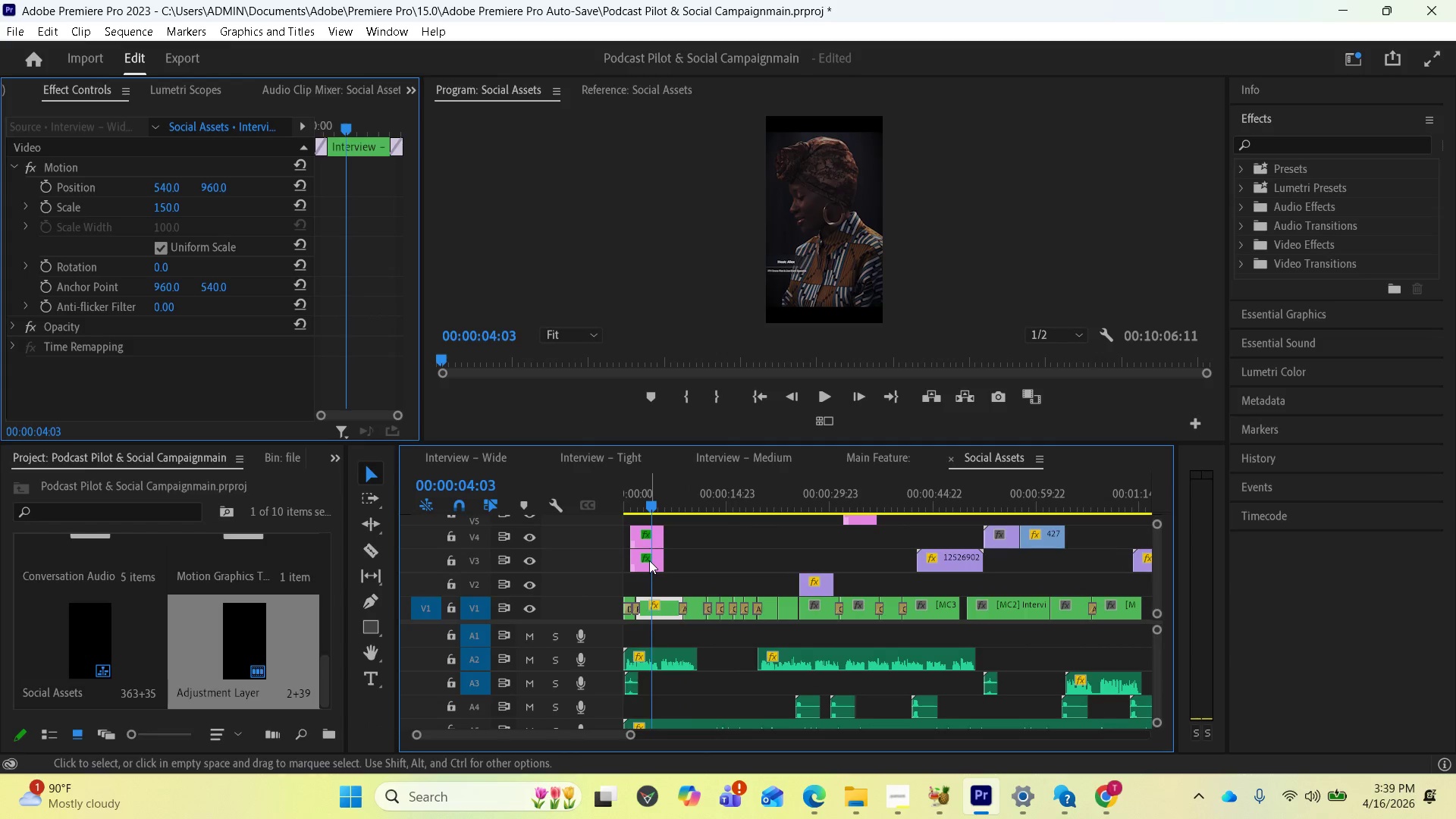 
left_click([649, 560])
 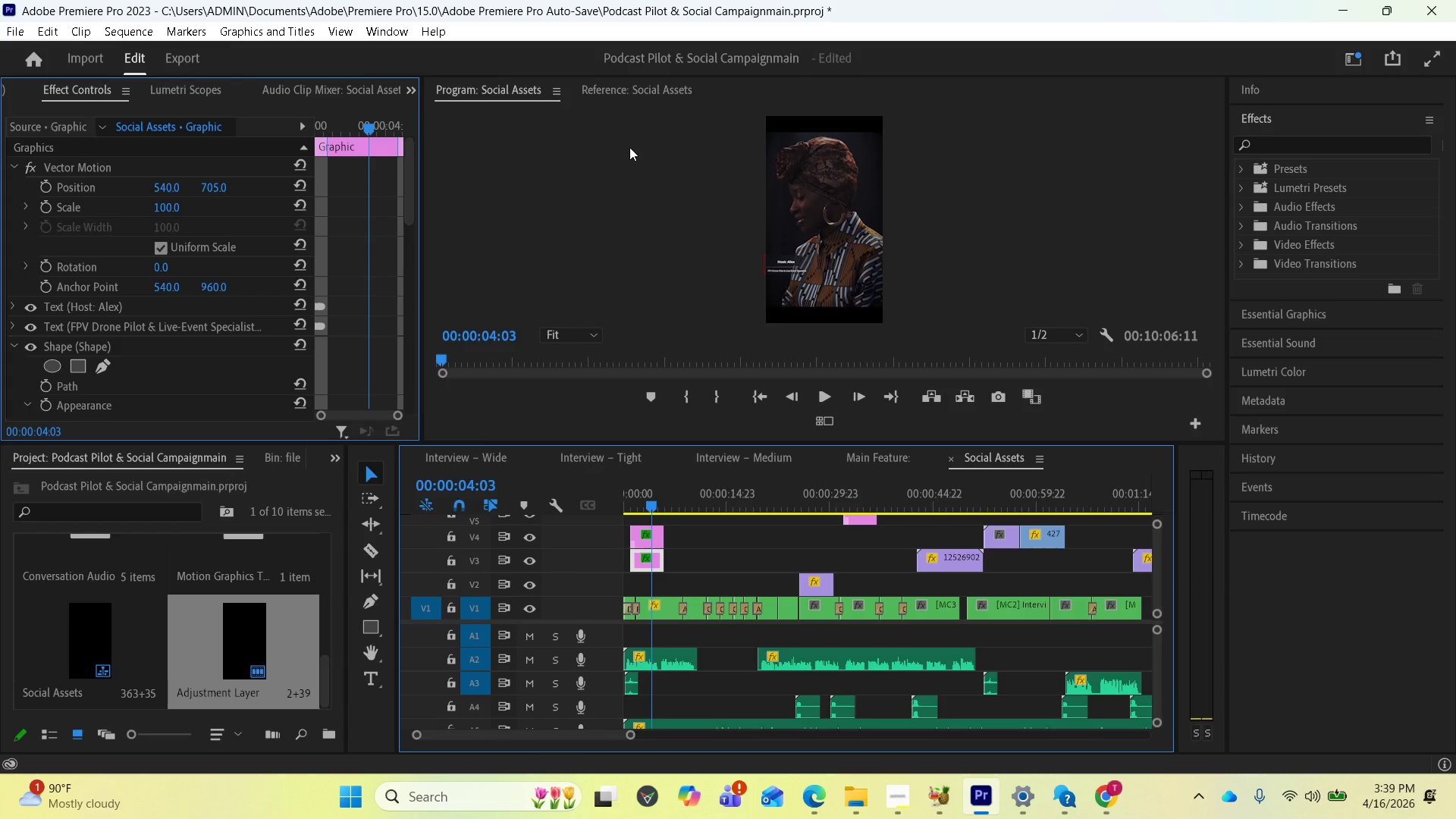 
left_click([626, 96])
 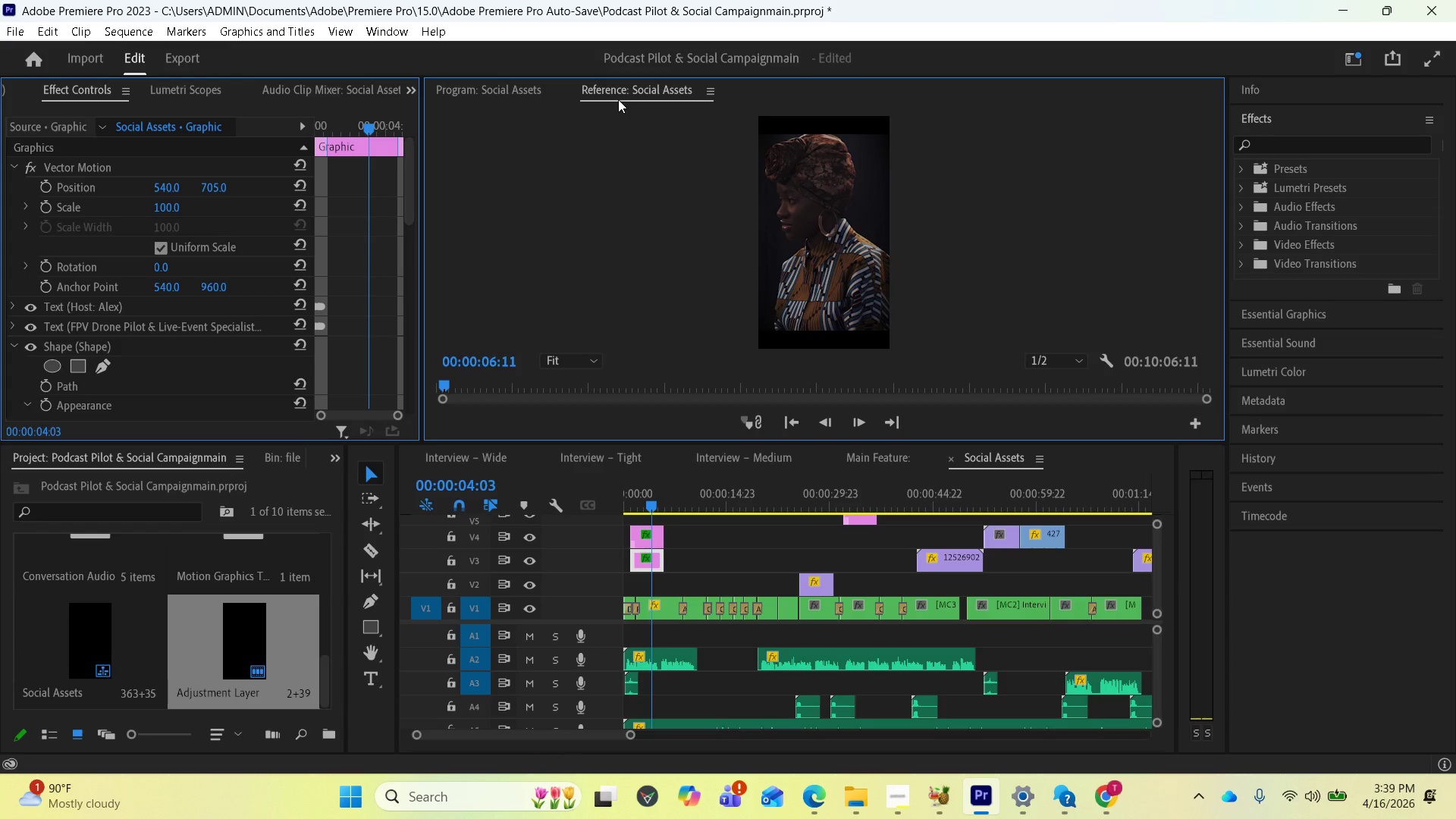 
left_click([511, 89])
 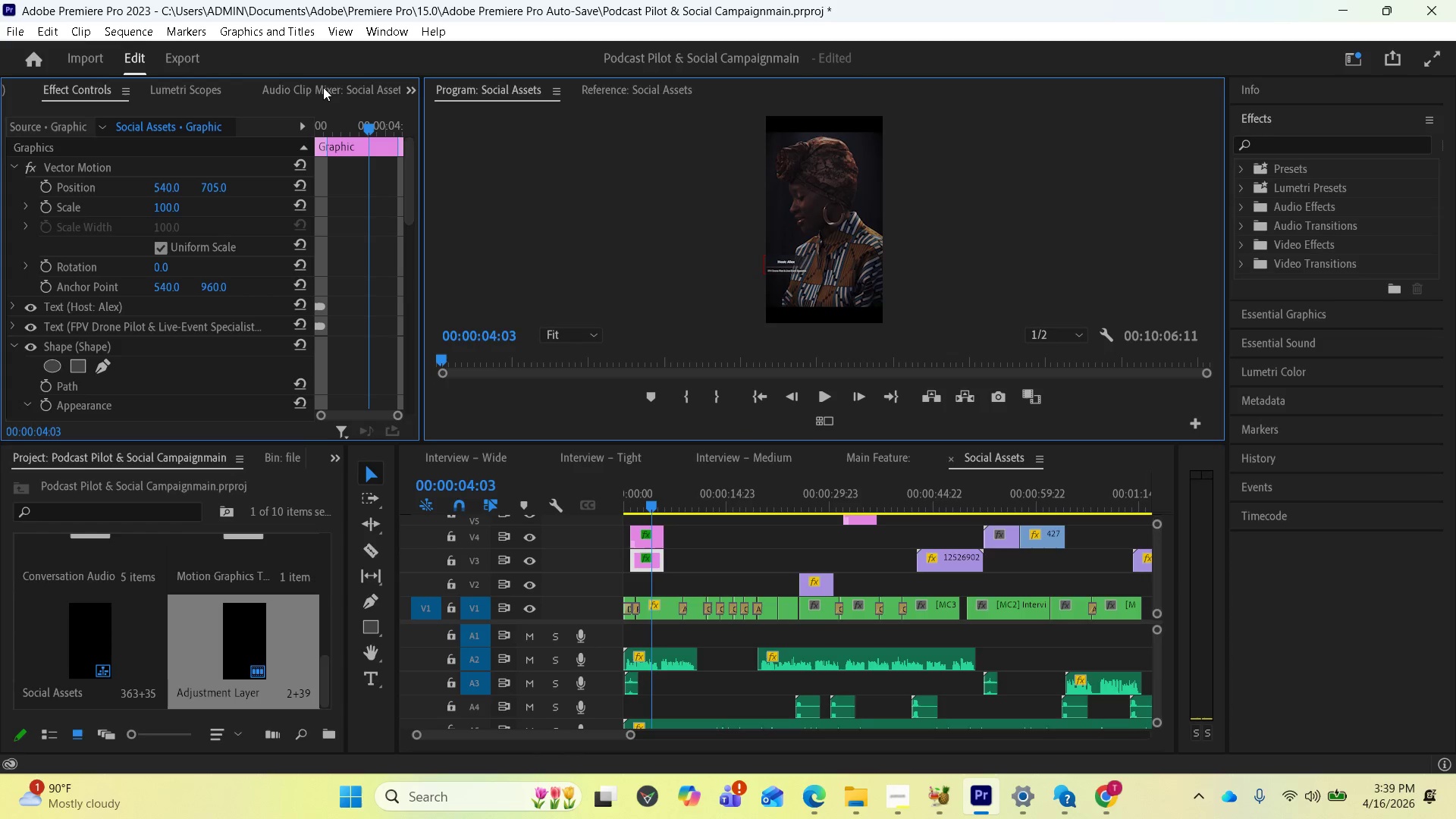 
left_click([180, 63])
 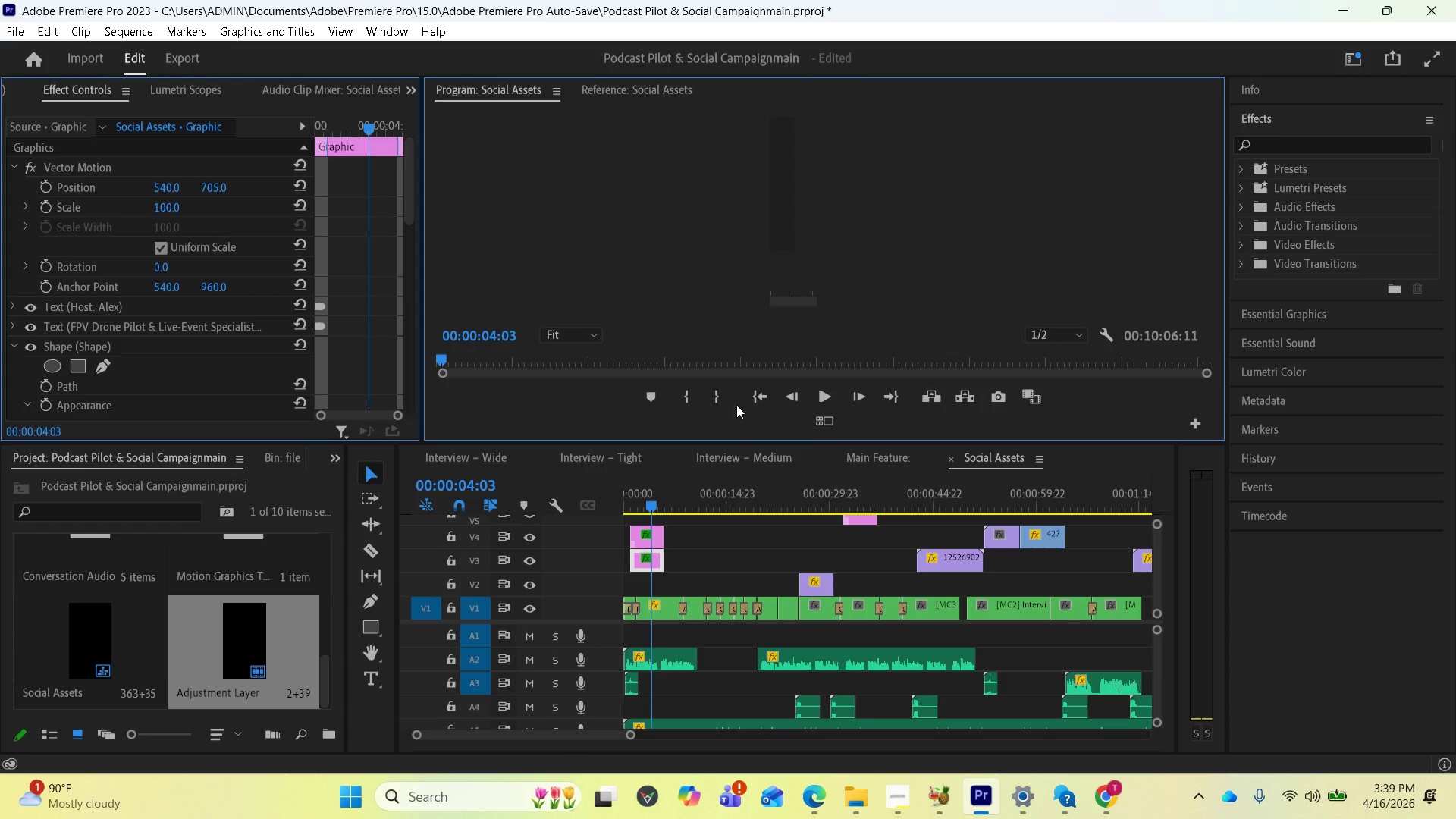 
mouse_move([938, 475])
 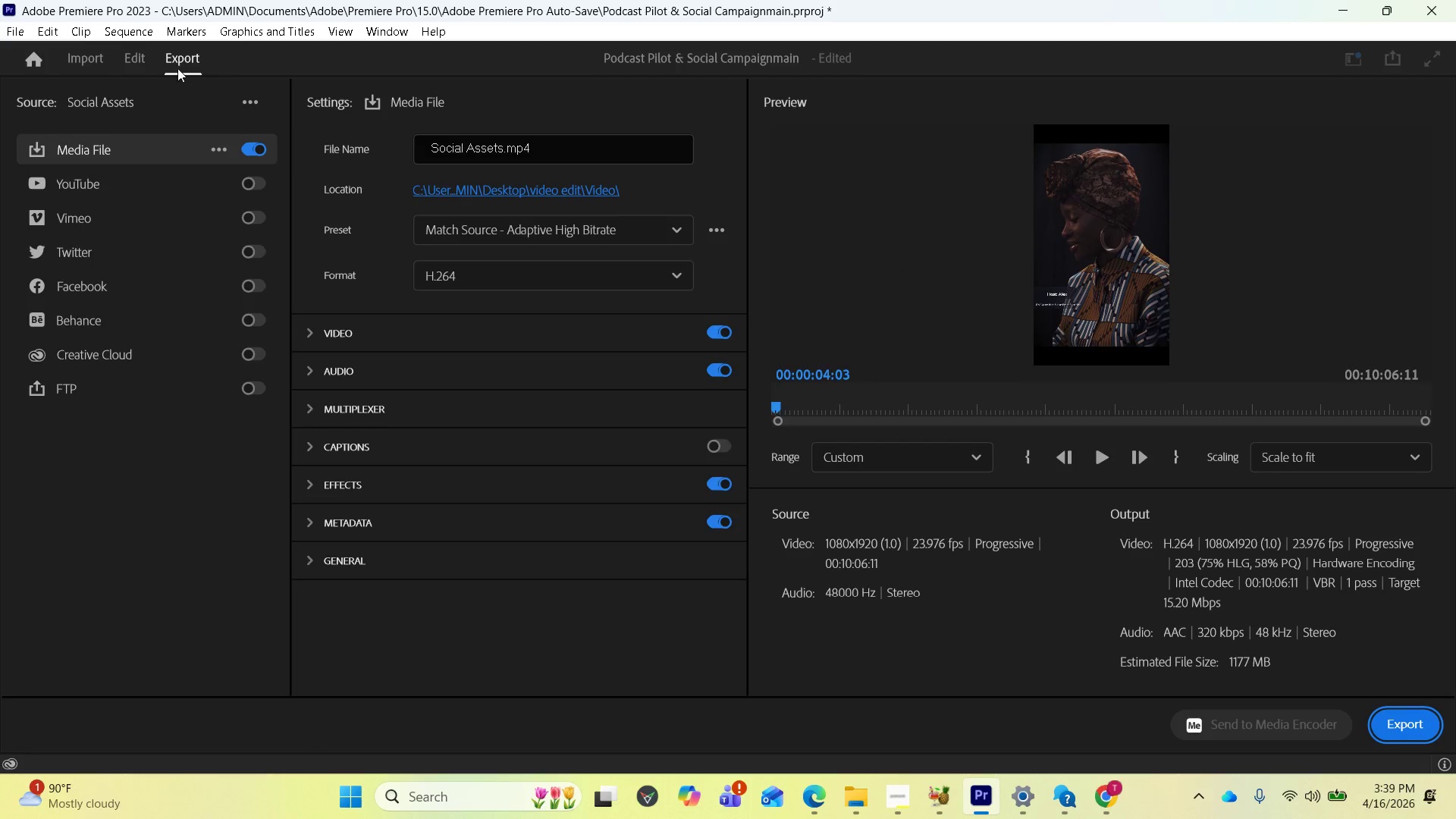 
left_click([128, 56])
 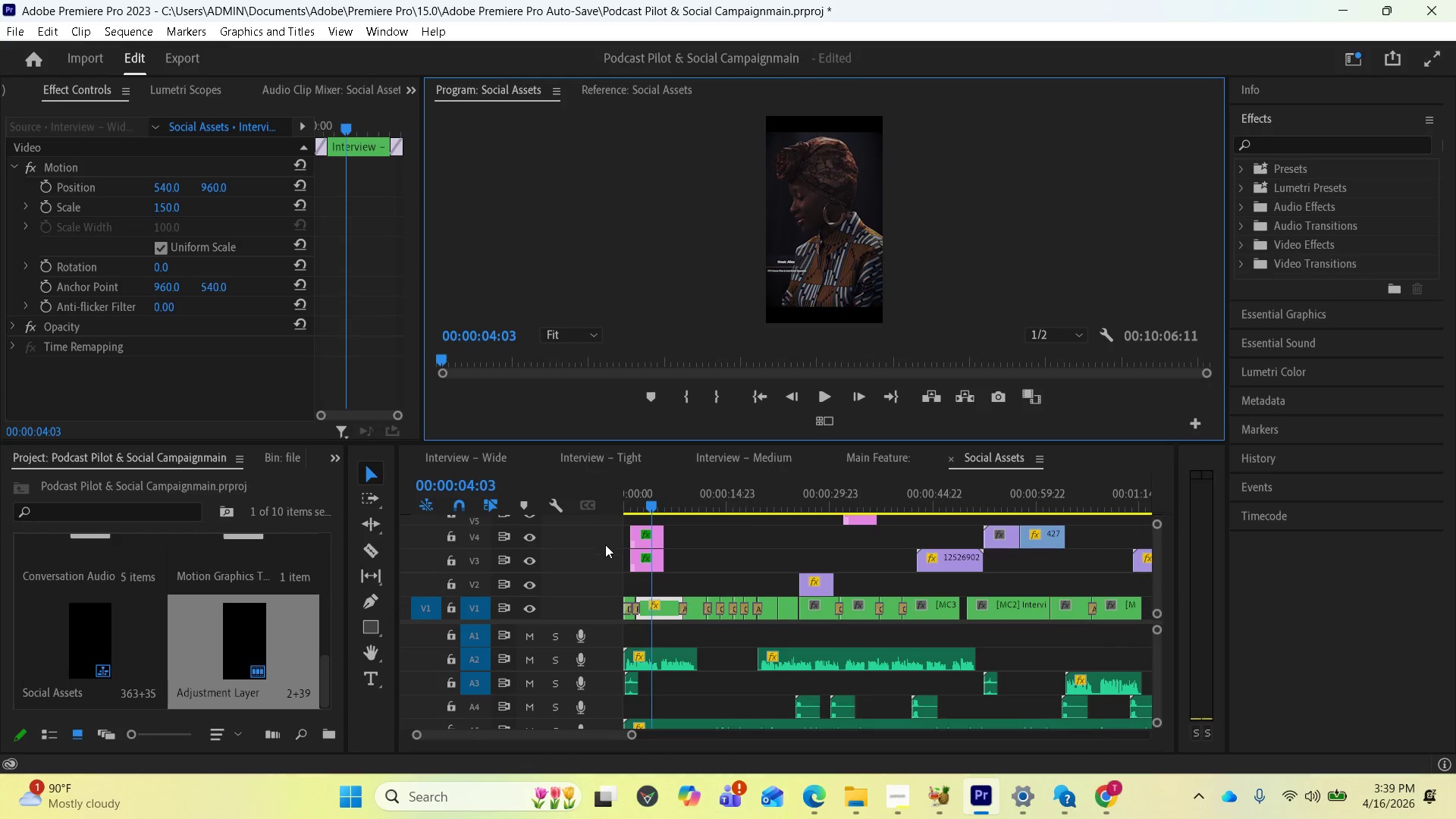 
wait(6.98)
 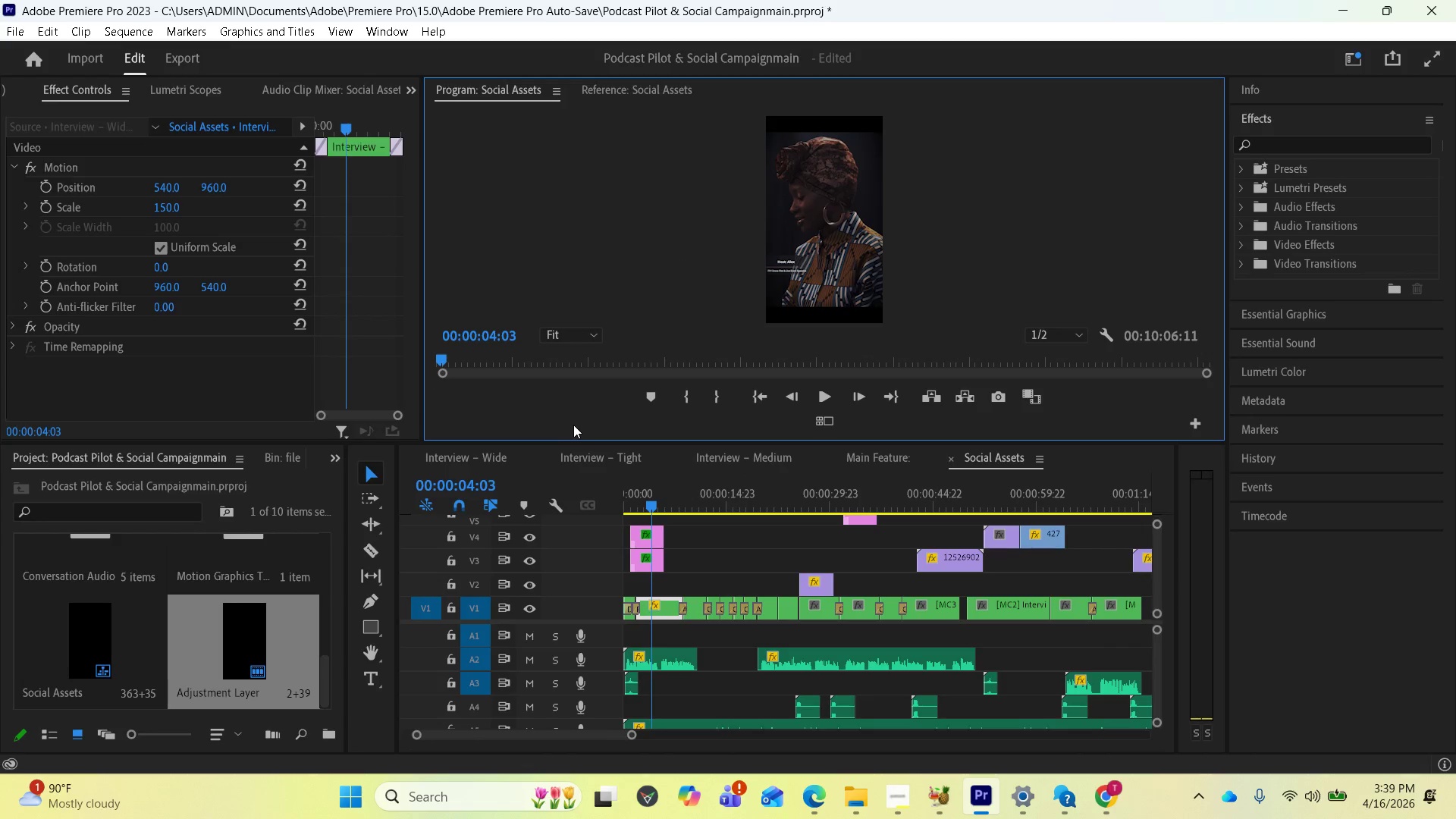 
left_click([648, 566])
 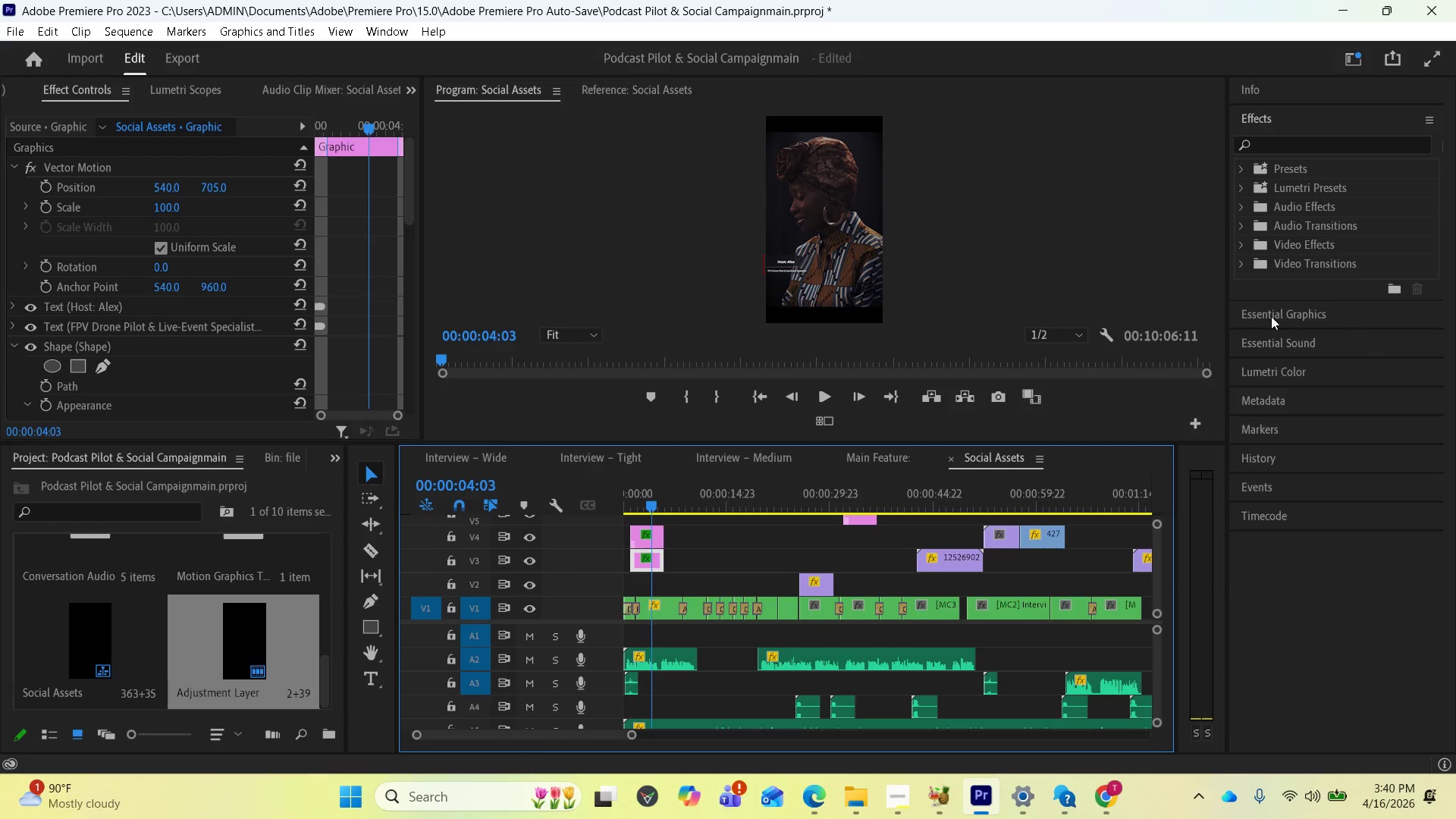 
scroll: coordinate [180, 290], scroll_direction: up, amount: 2.0
 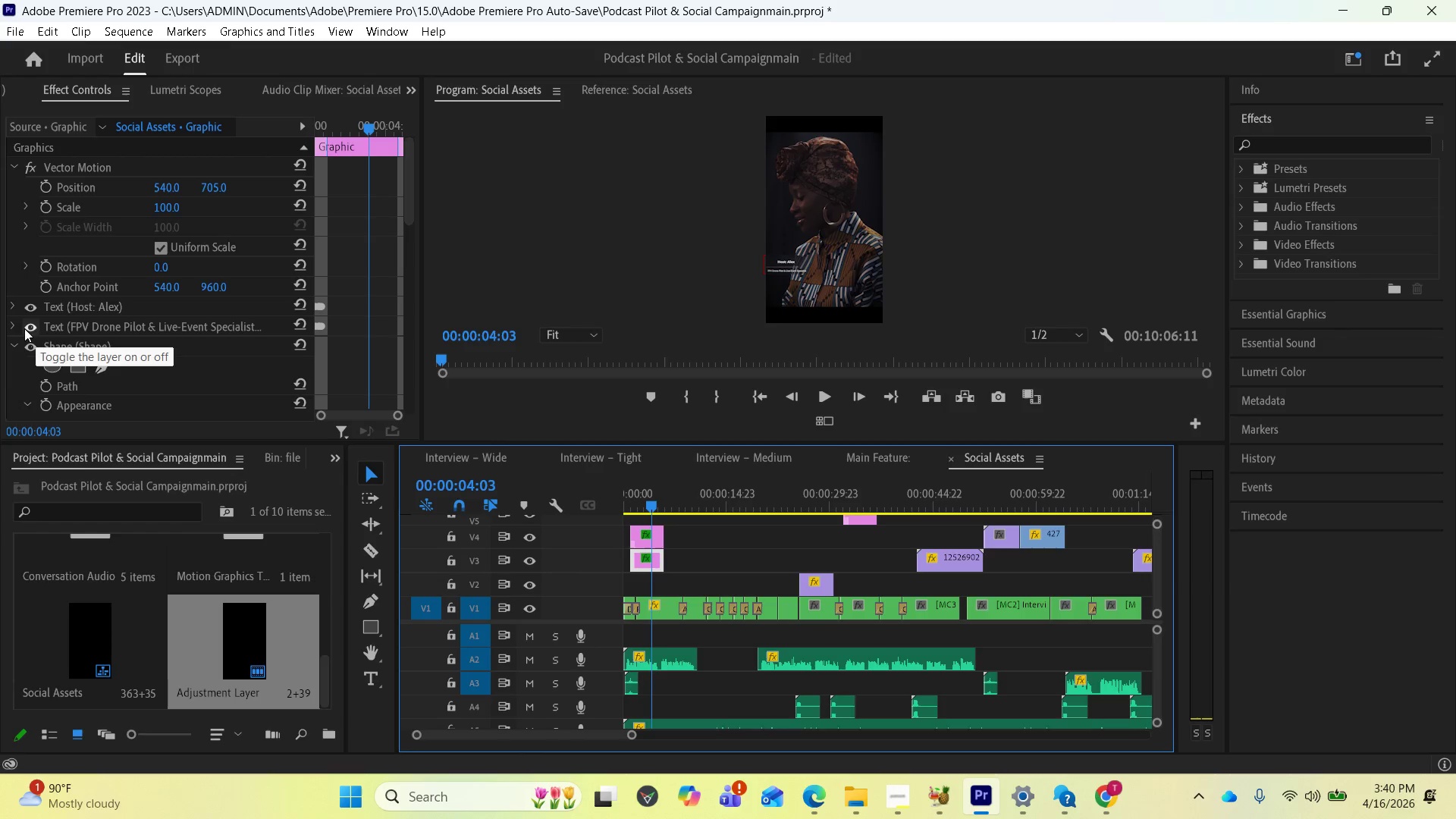 
left_click([60, 334])
 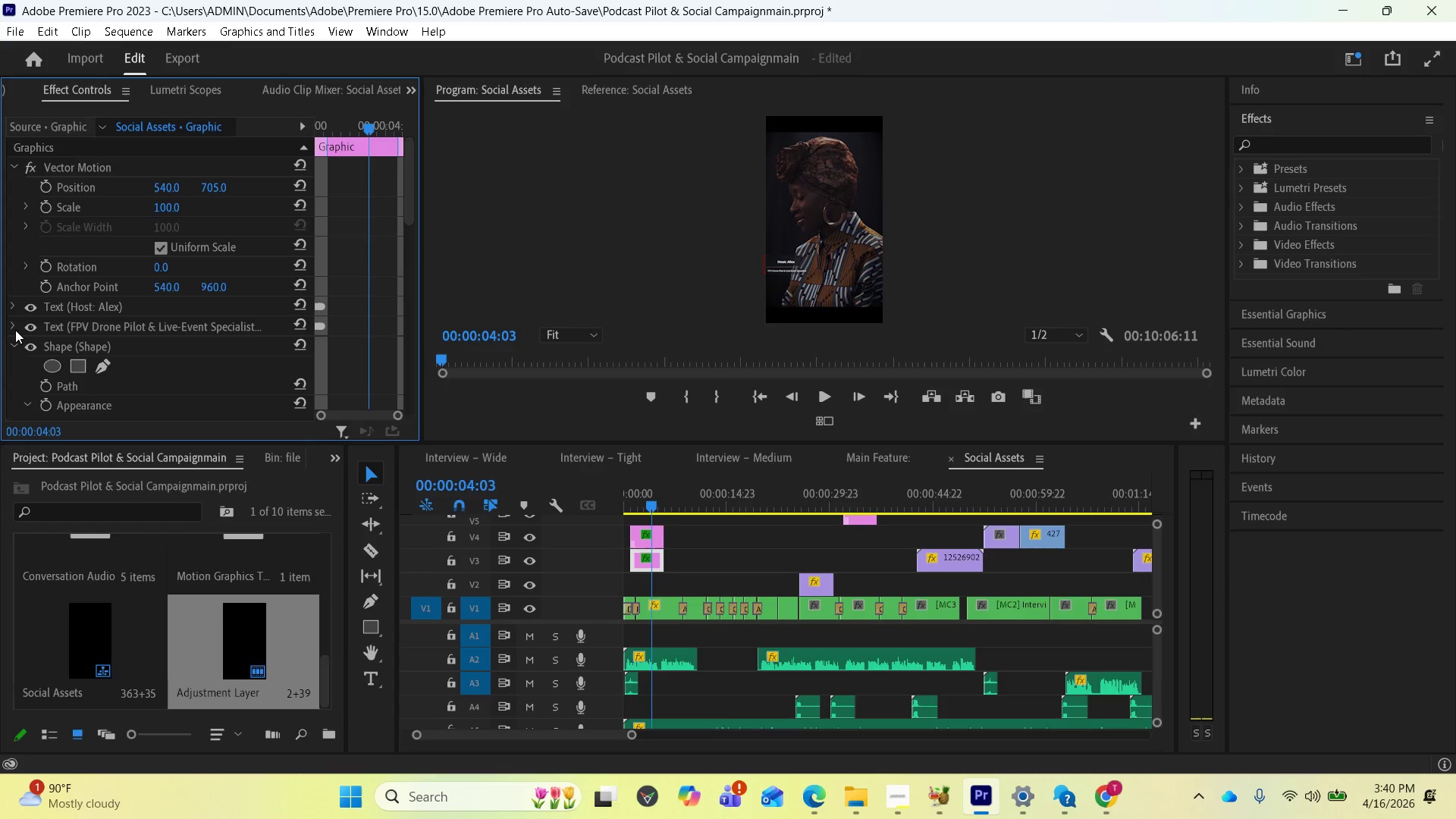 
left_click([14, 329])
 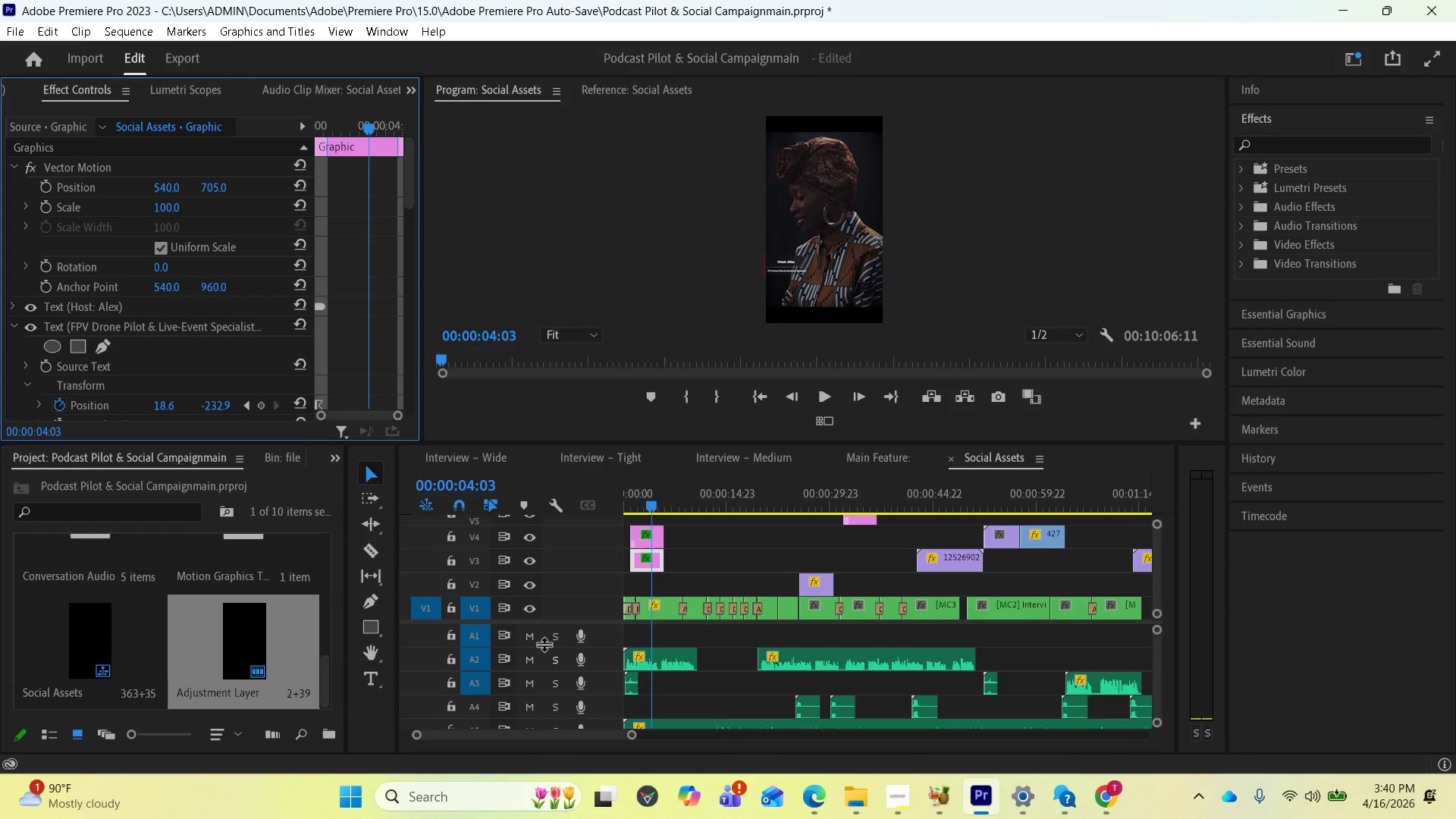 
wait(6.51)
 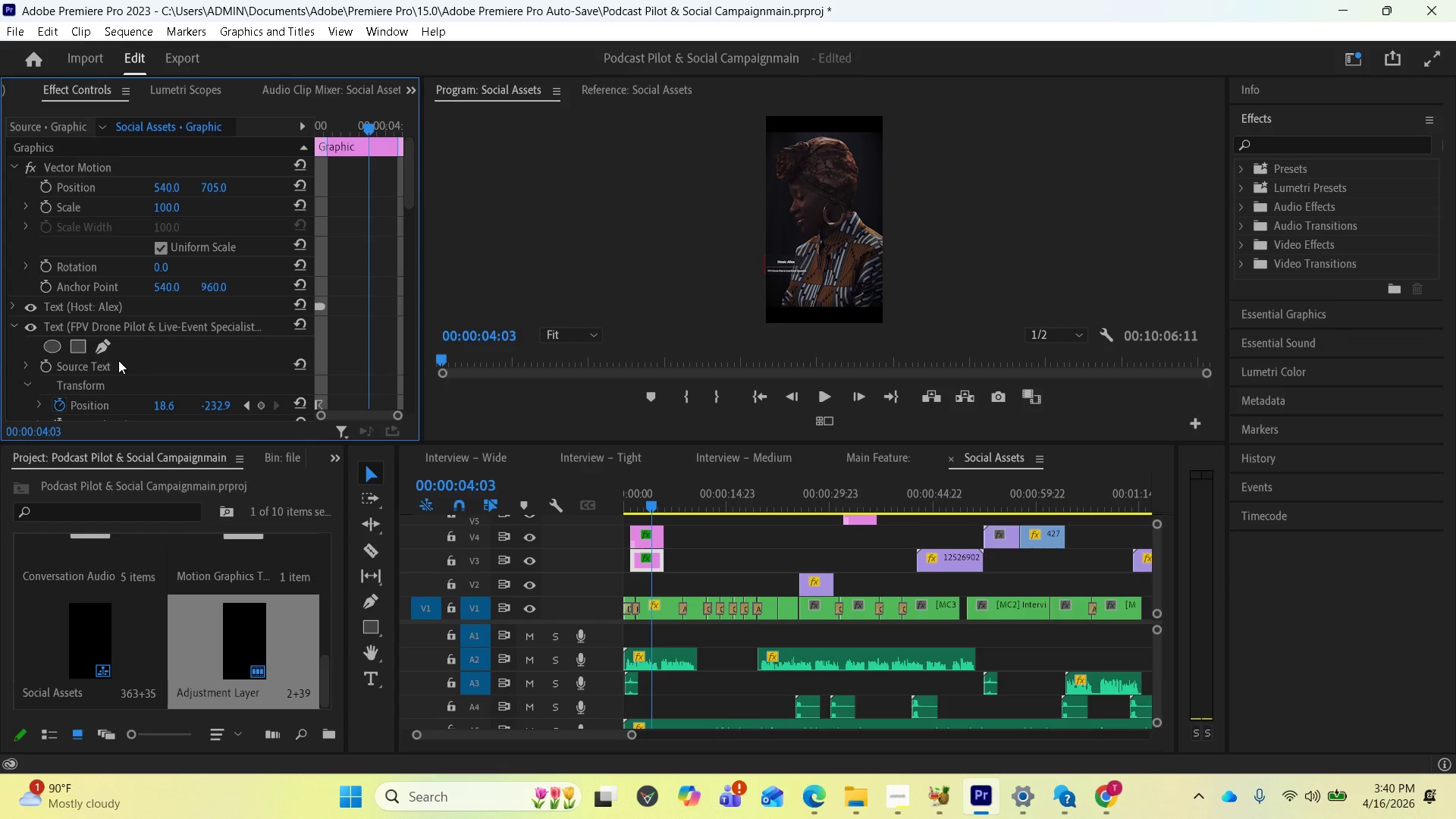 
scroll: coordinate [905, 557], scroll_direction: up, amount: 3.0
 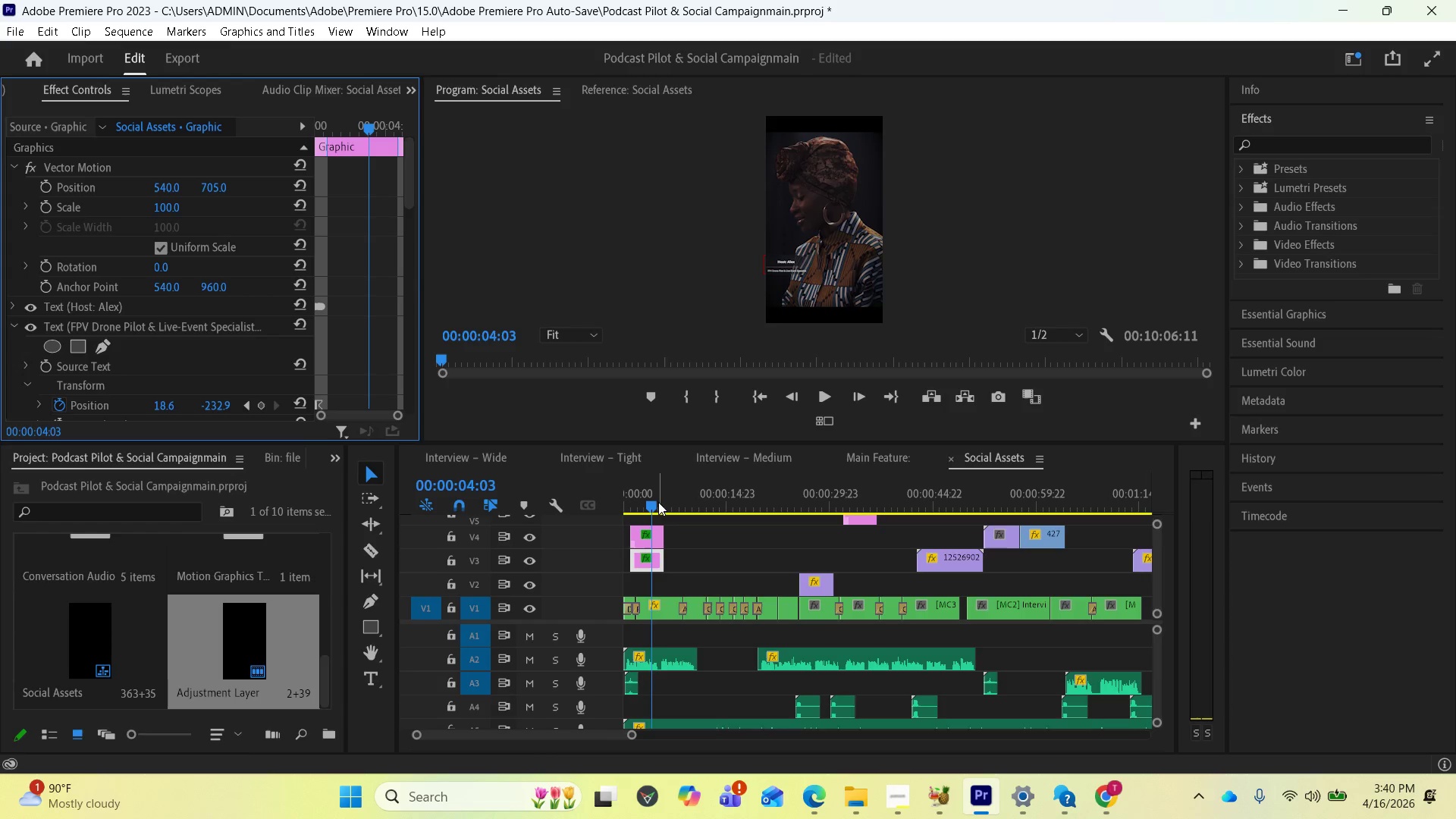 
left_click_drag(start_coordinate=[654, 498], to_coordinate=[692, 498])
 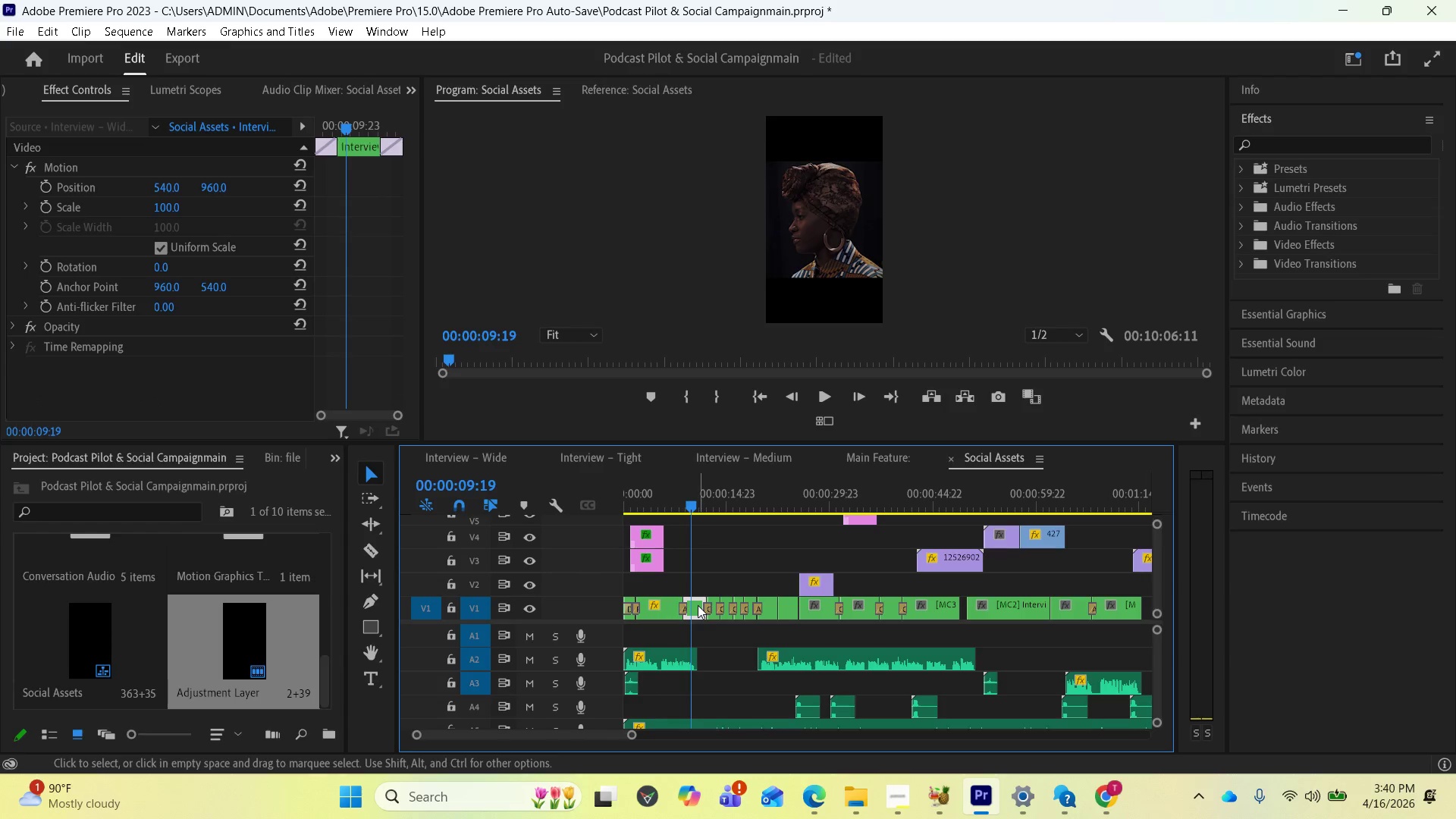 
left_click([698, 605])
 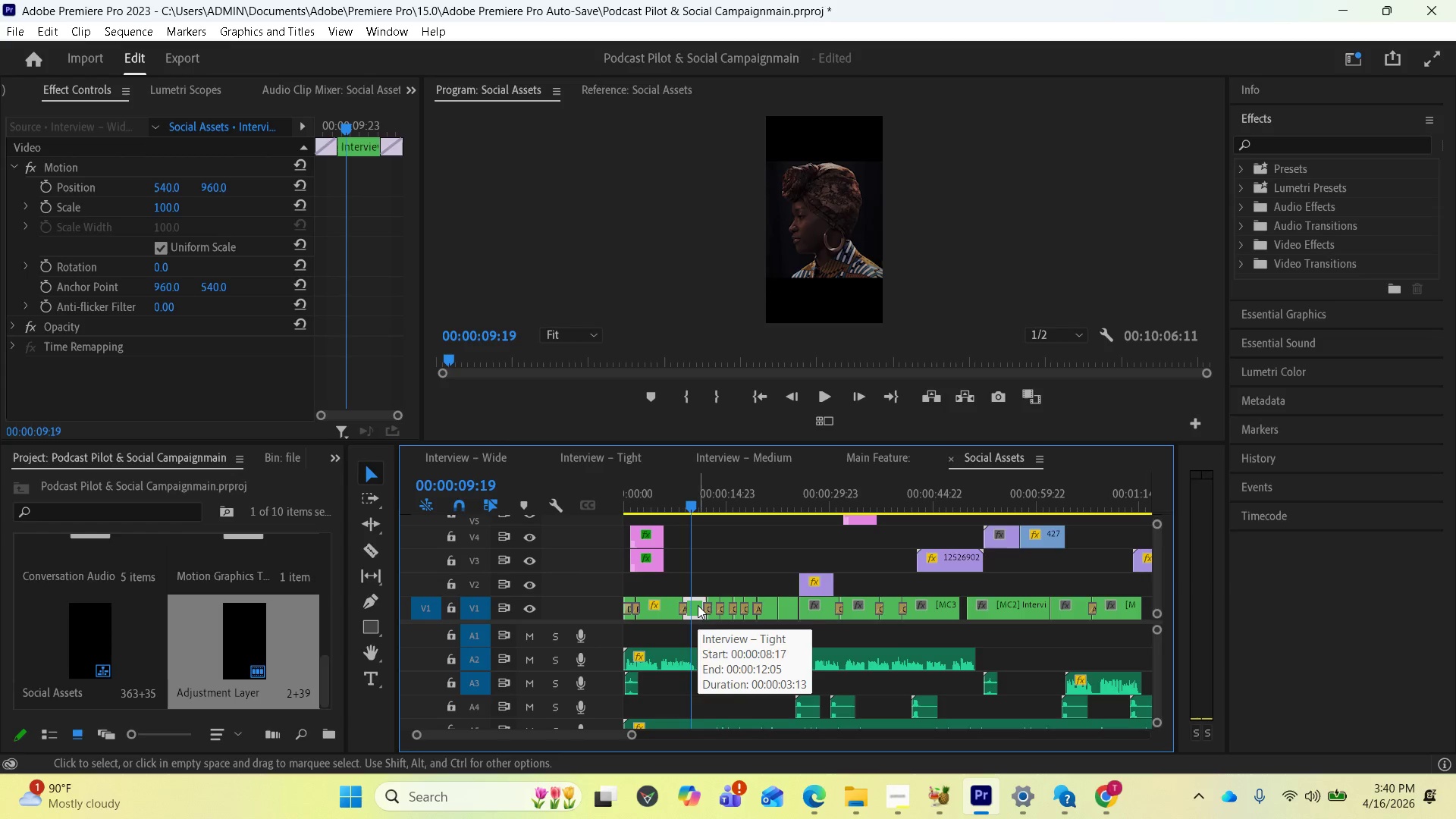 
mouse_move([714, 621])
 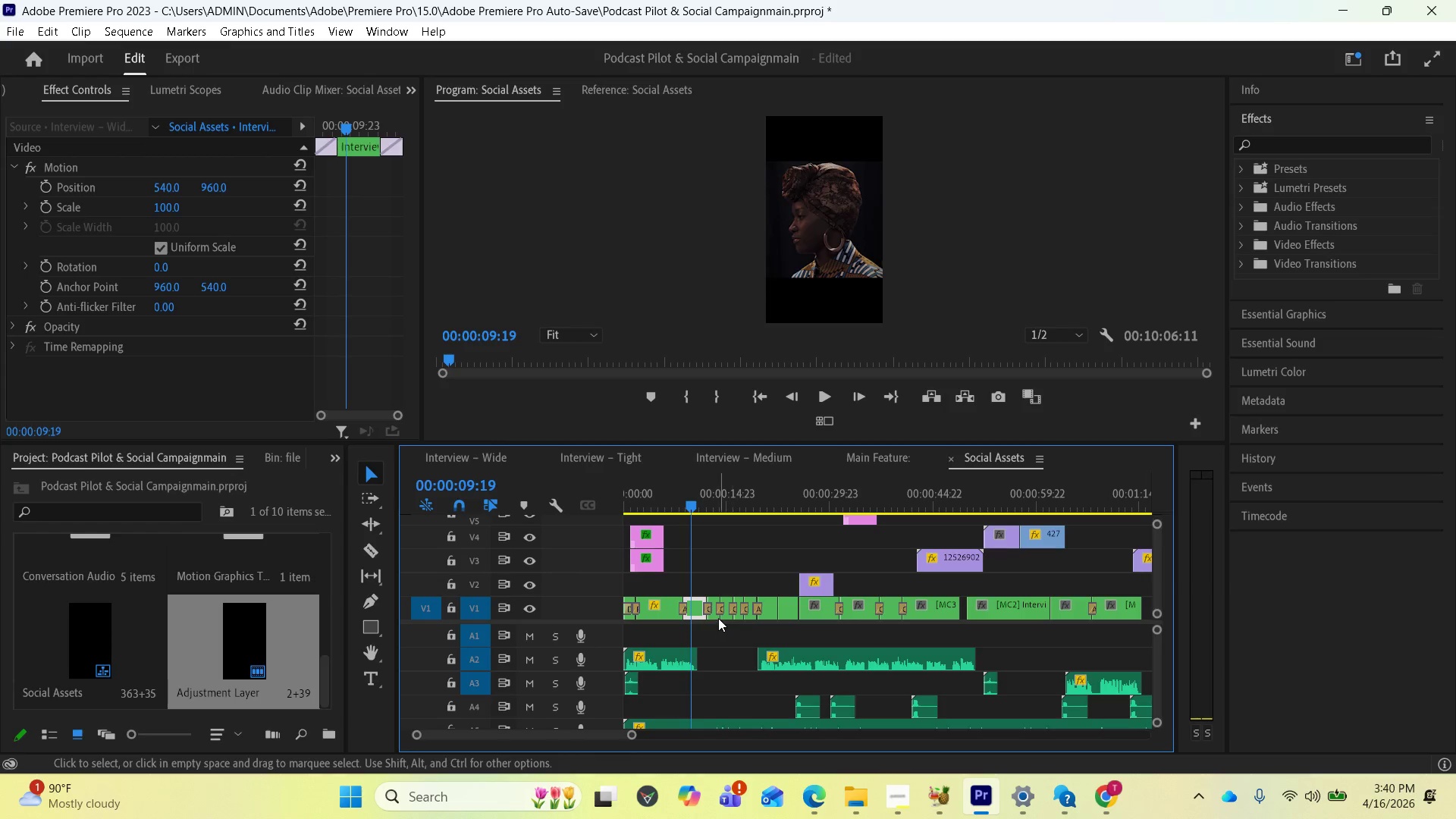 
hold_key(key=ShiftLeft, duration=1.52)
left_click([714, 616])
 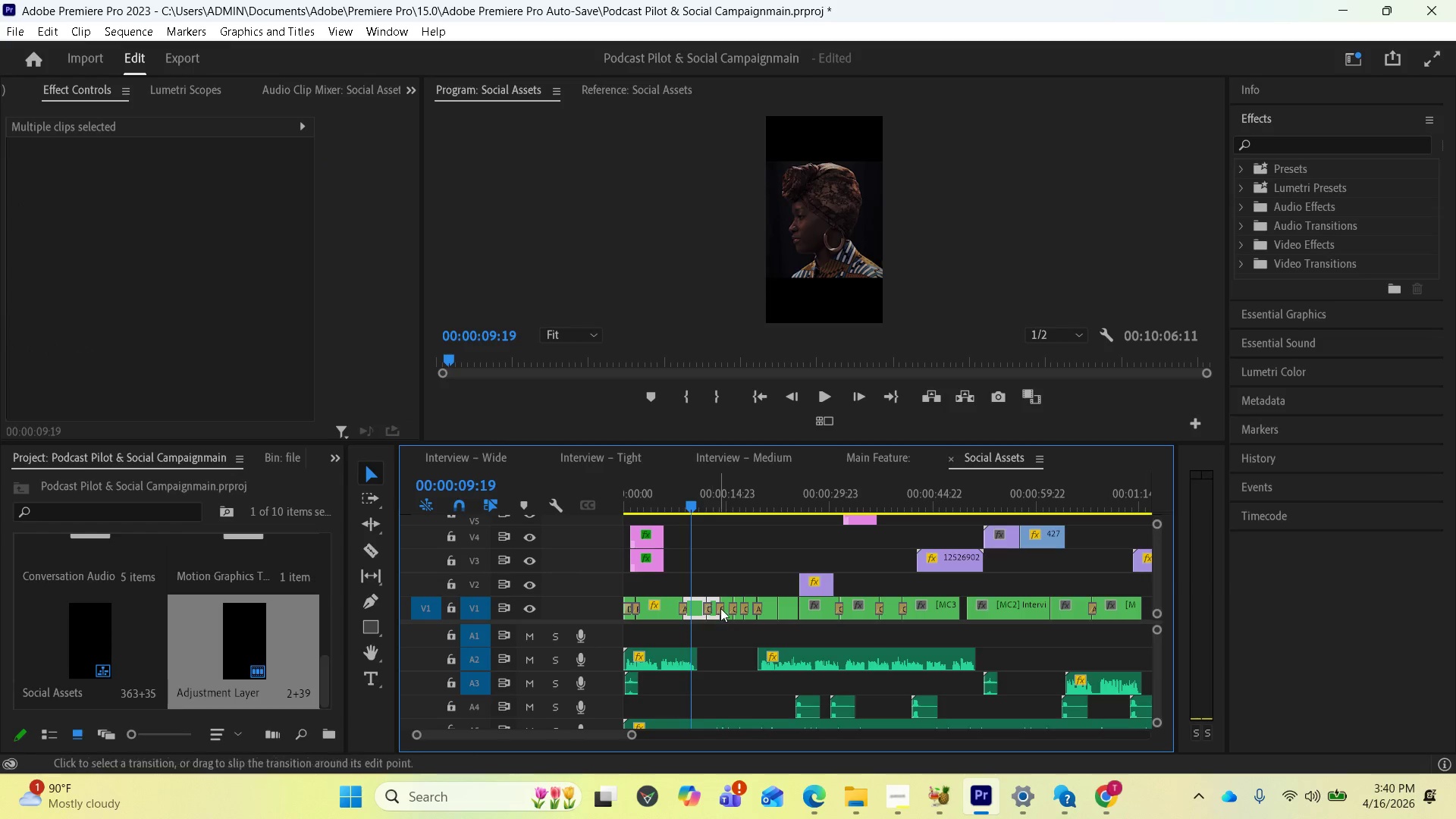 
left_click([748, 565])
 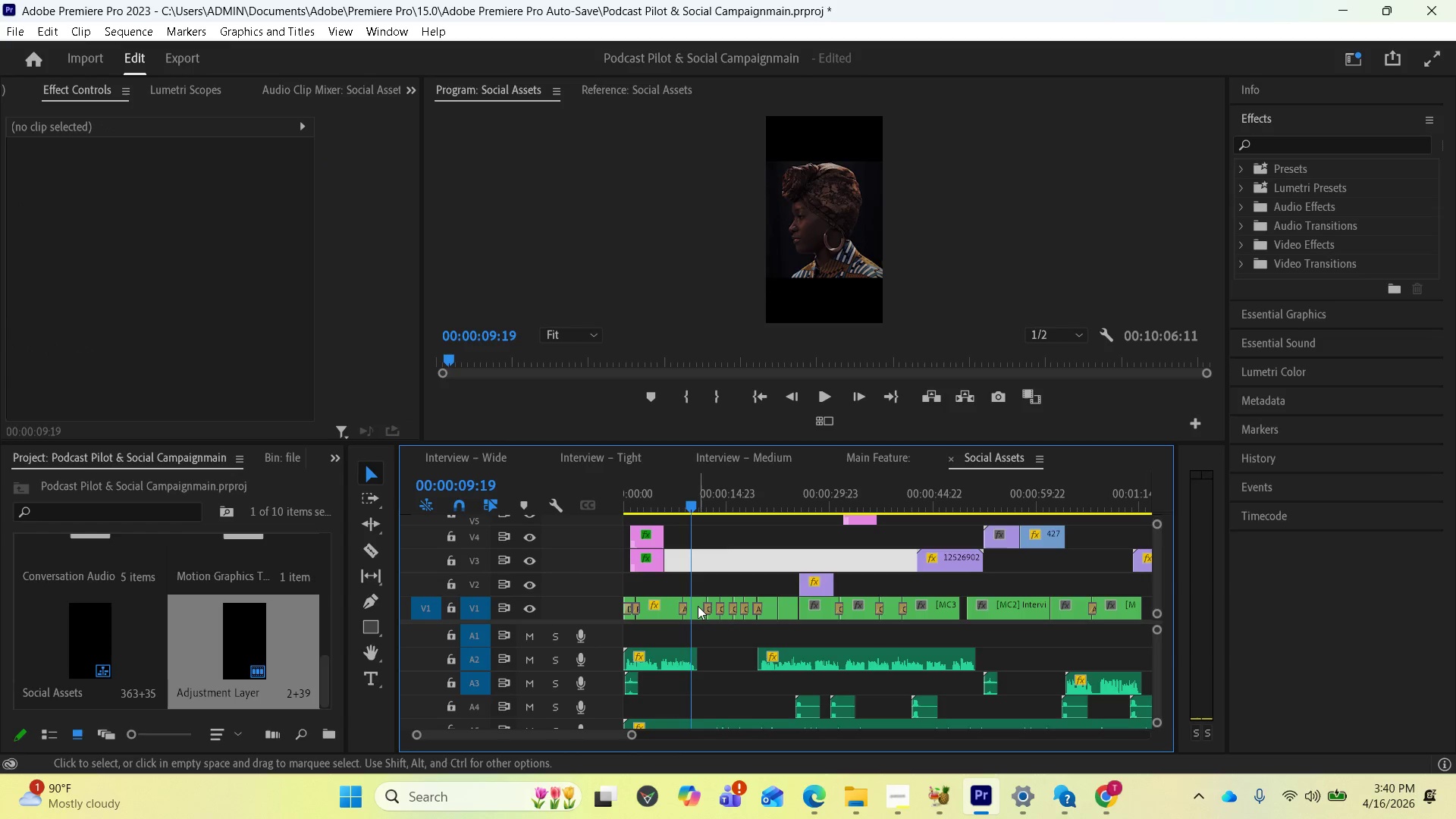 
left_click([698, 606])
 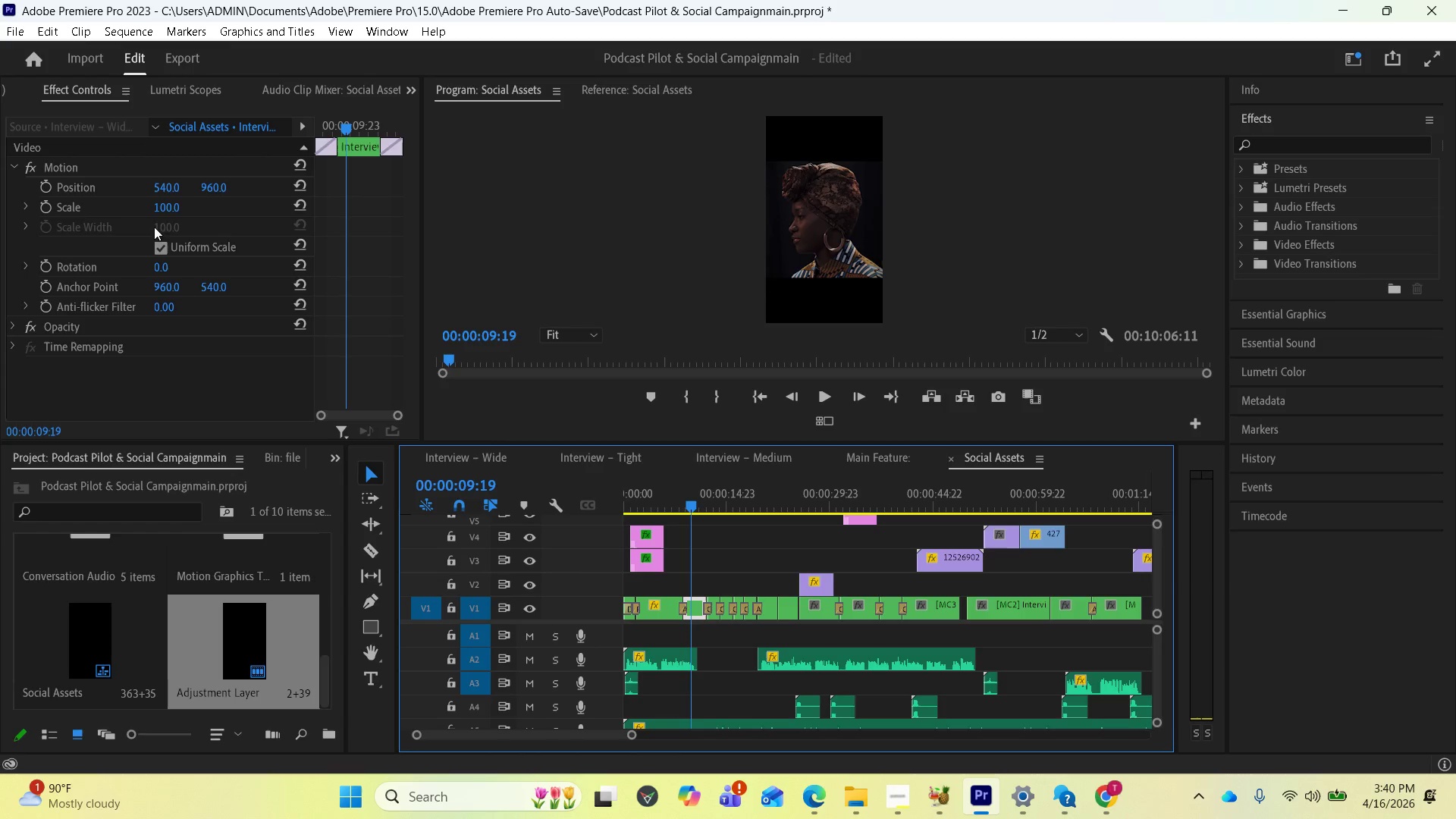 
left_click([162, 207])
 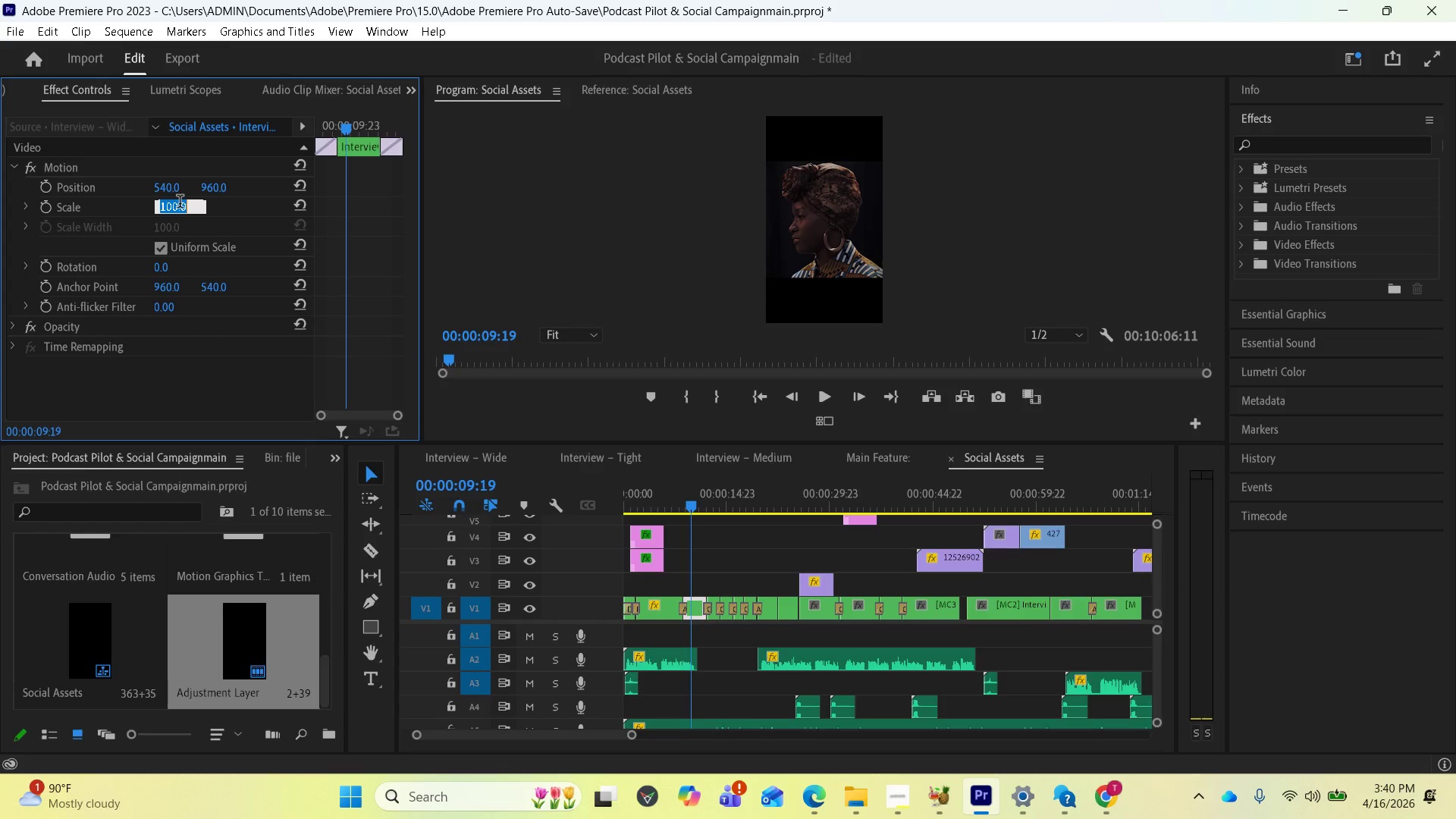 
type(150)
 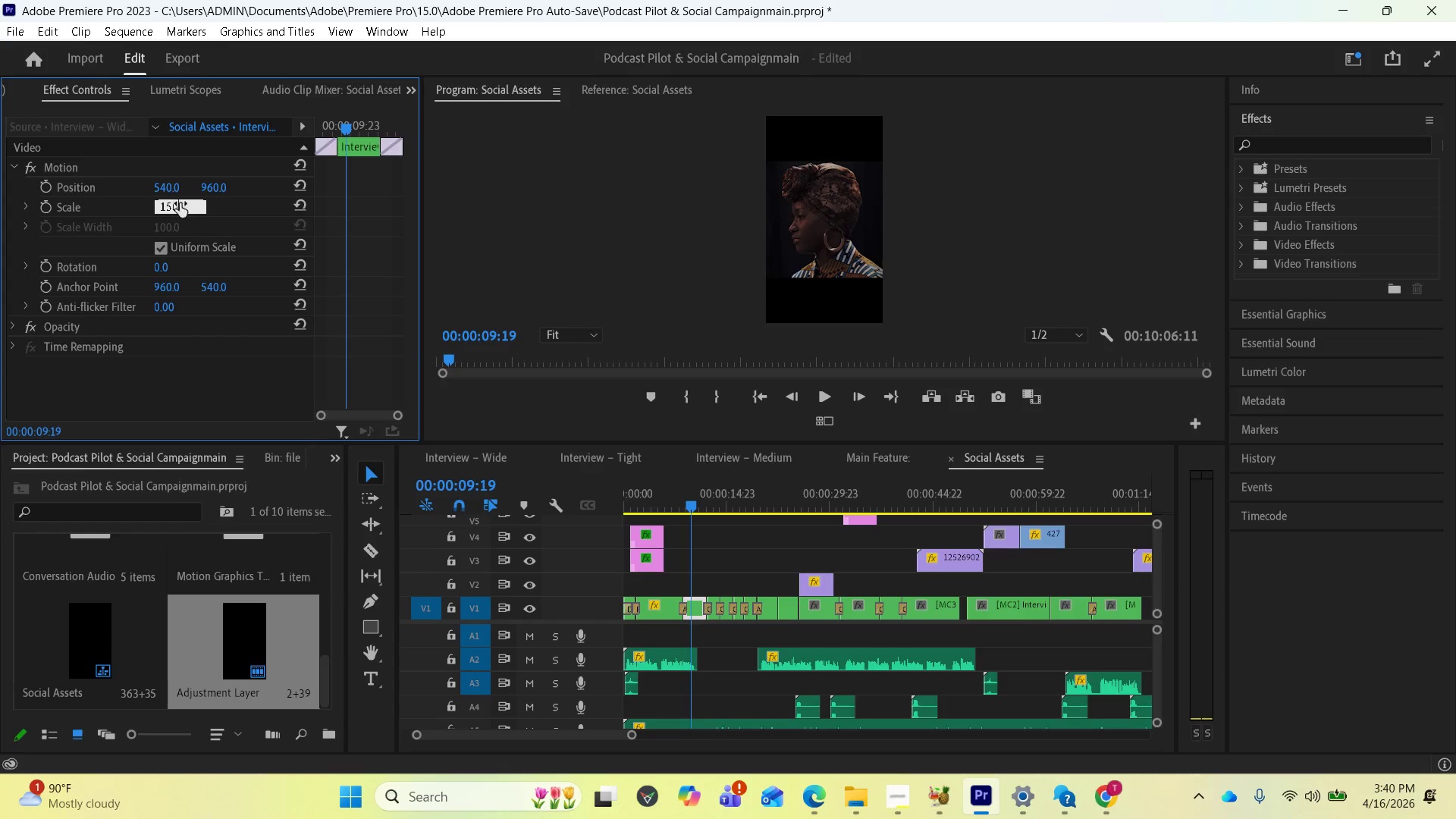 
key(Enter)
 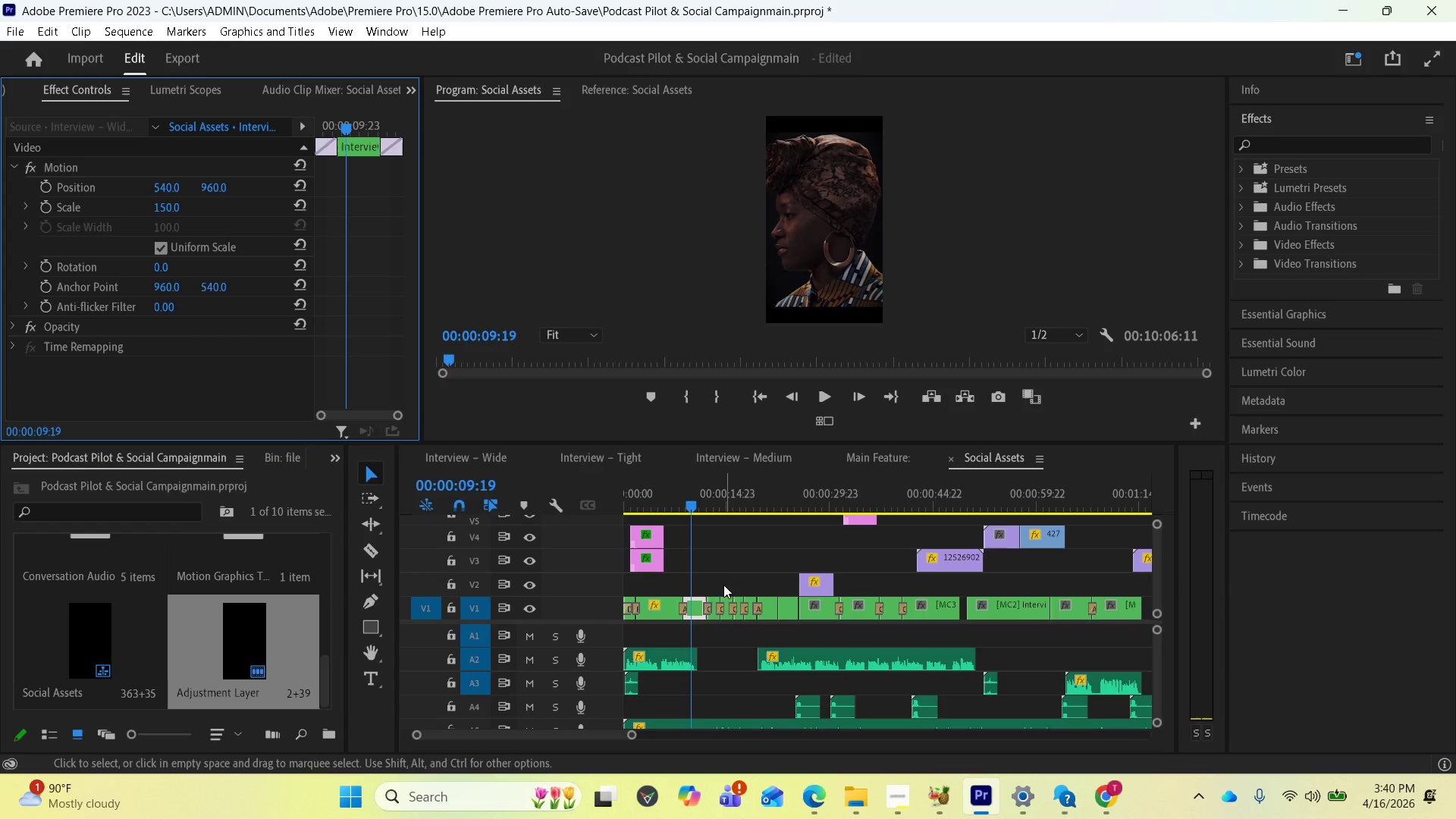 
left_click([712, 493])
 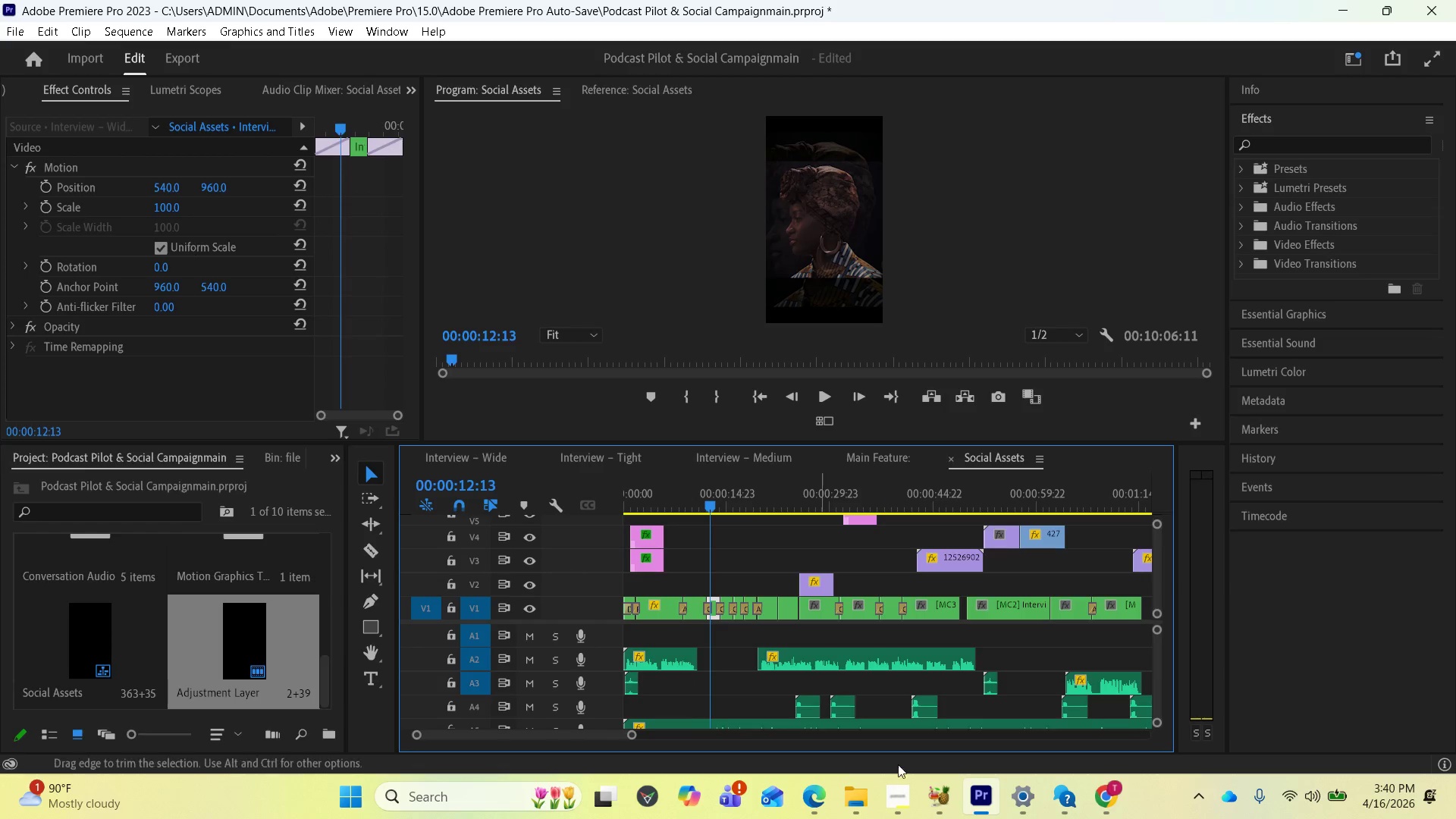 
left_click([901, 800])